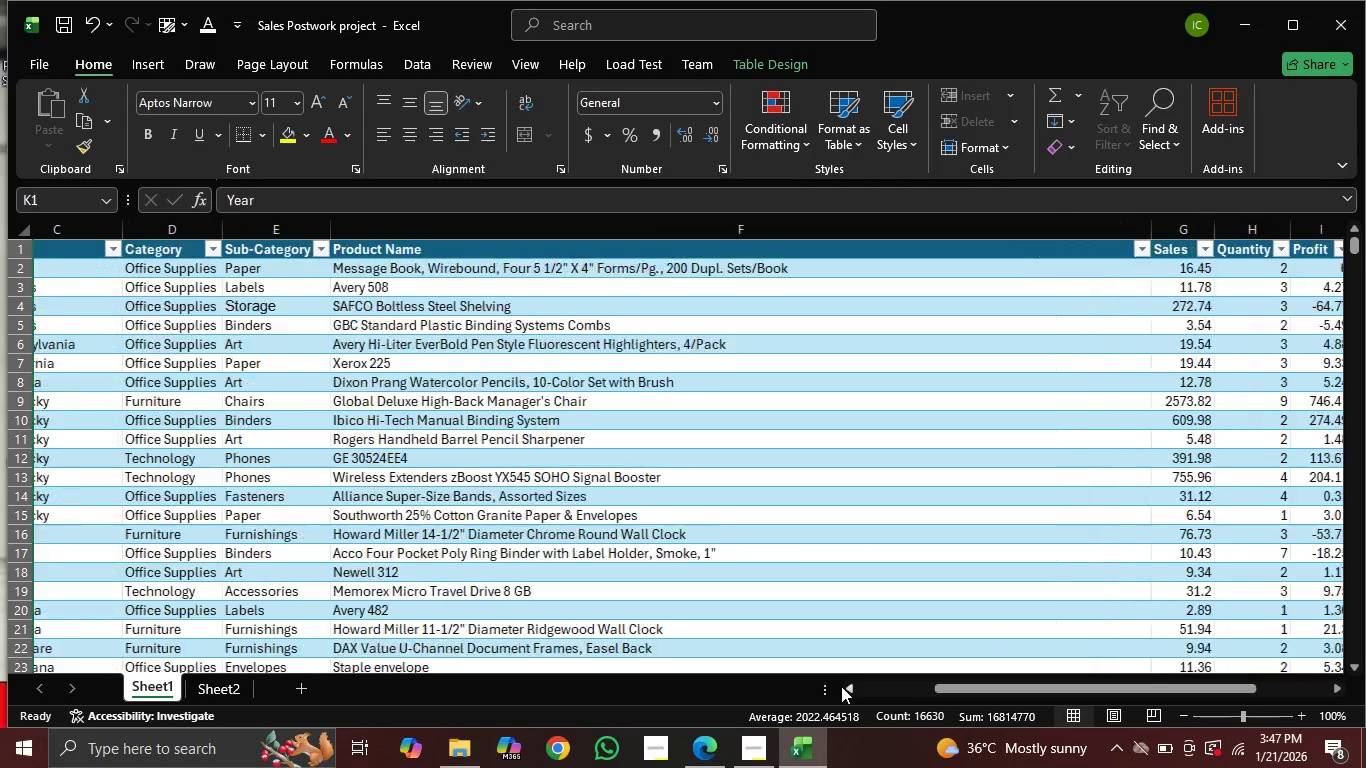 
triple_click([841, 686])
 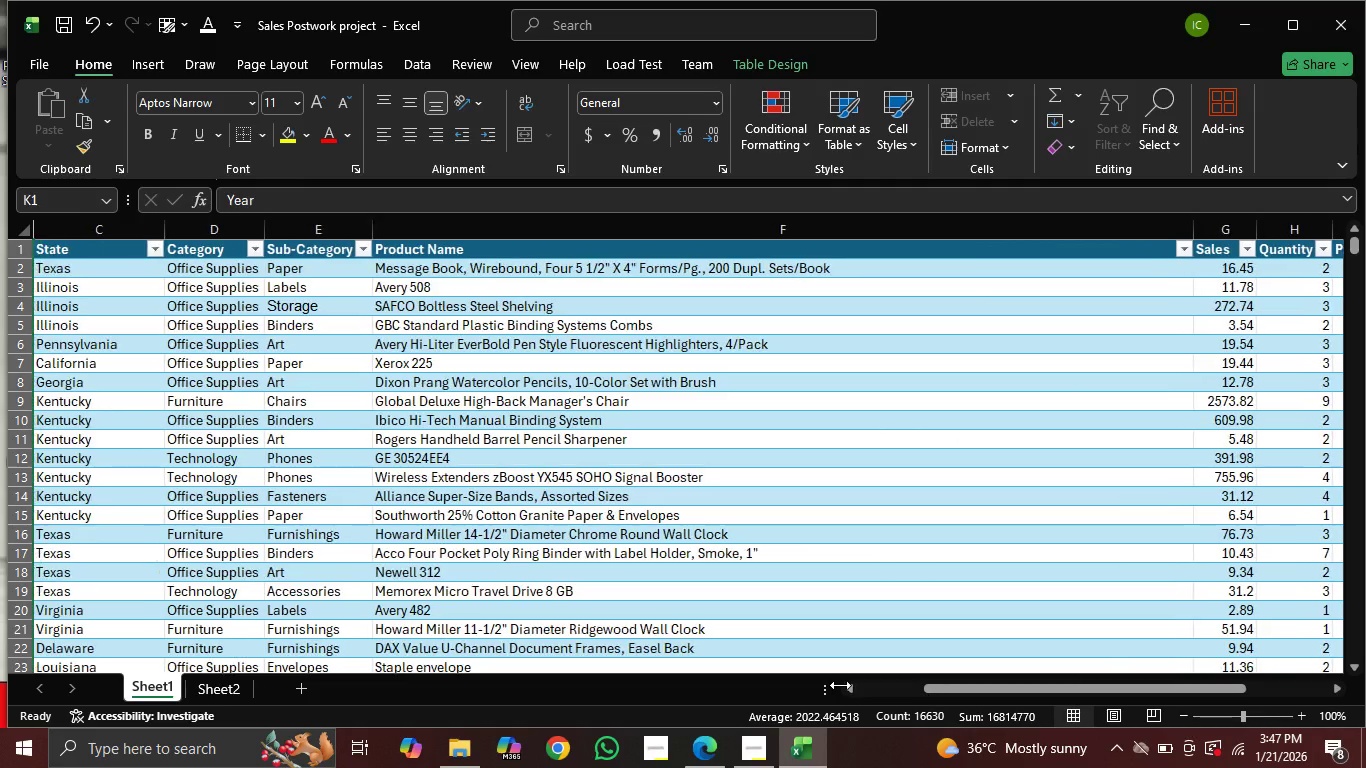 
triple_click([840, 685])
 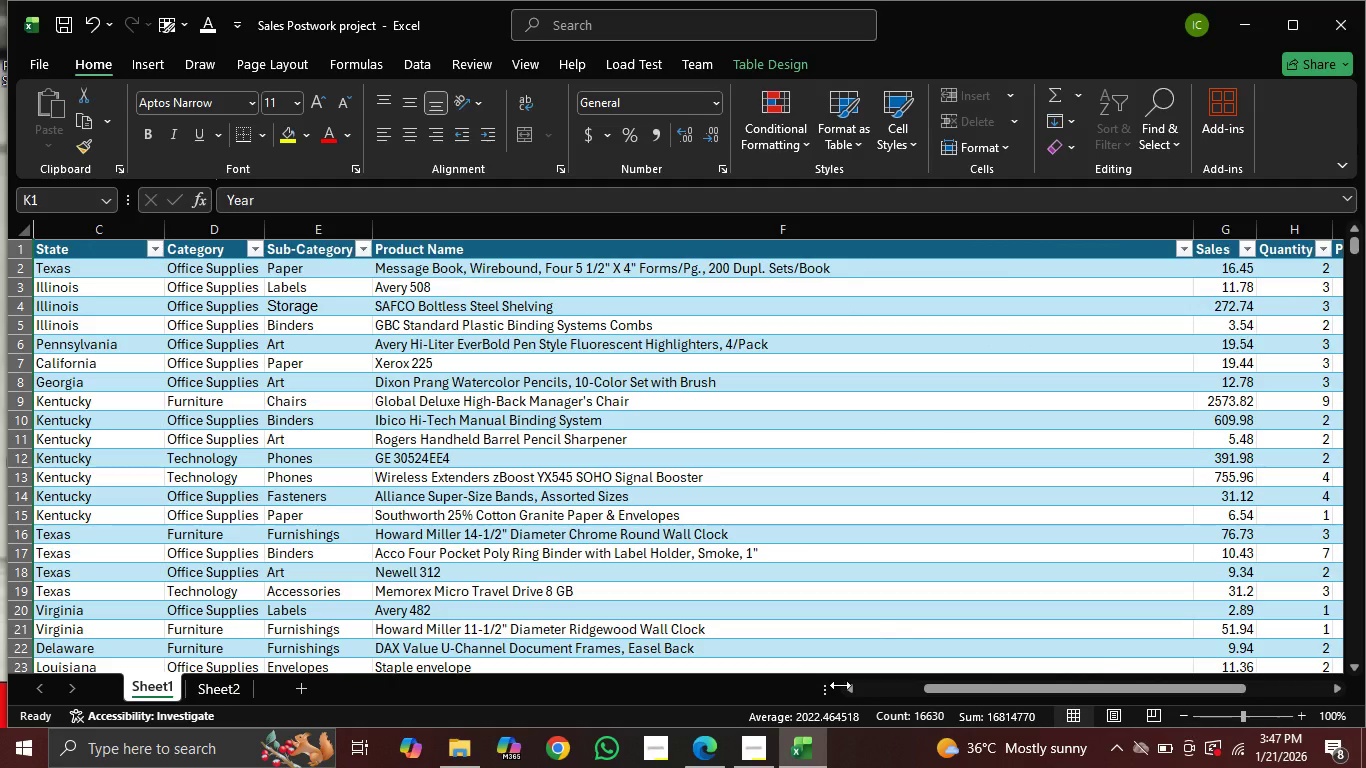 
hold_key(key=ControlLeft, duration=1.5)
triple_click([840, 685])
 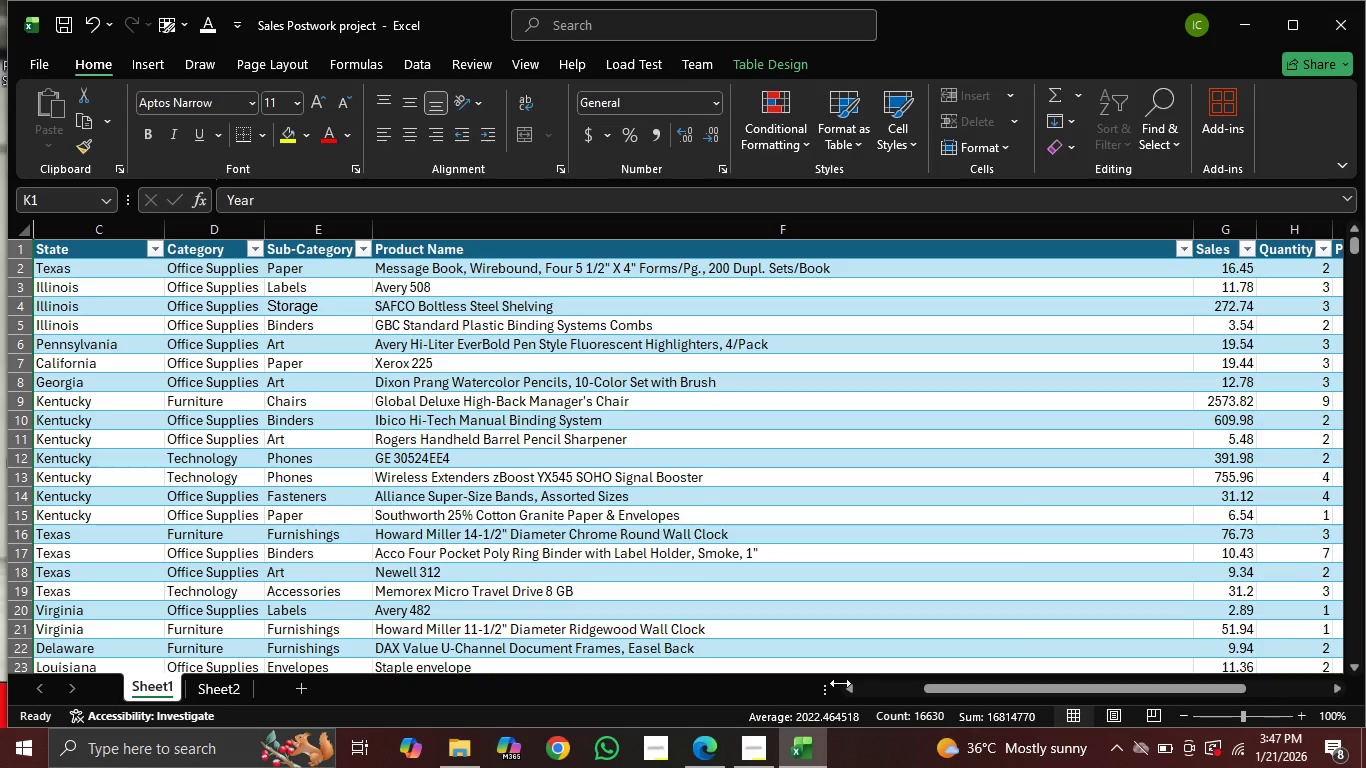 
triple_click([840, 683])
 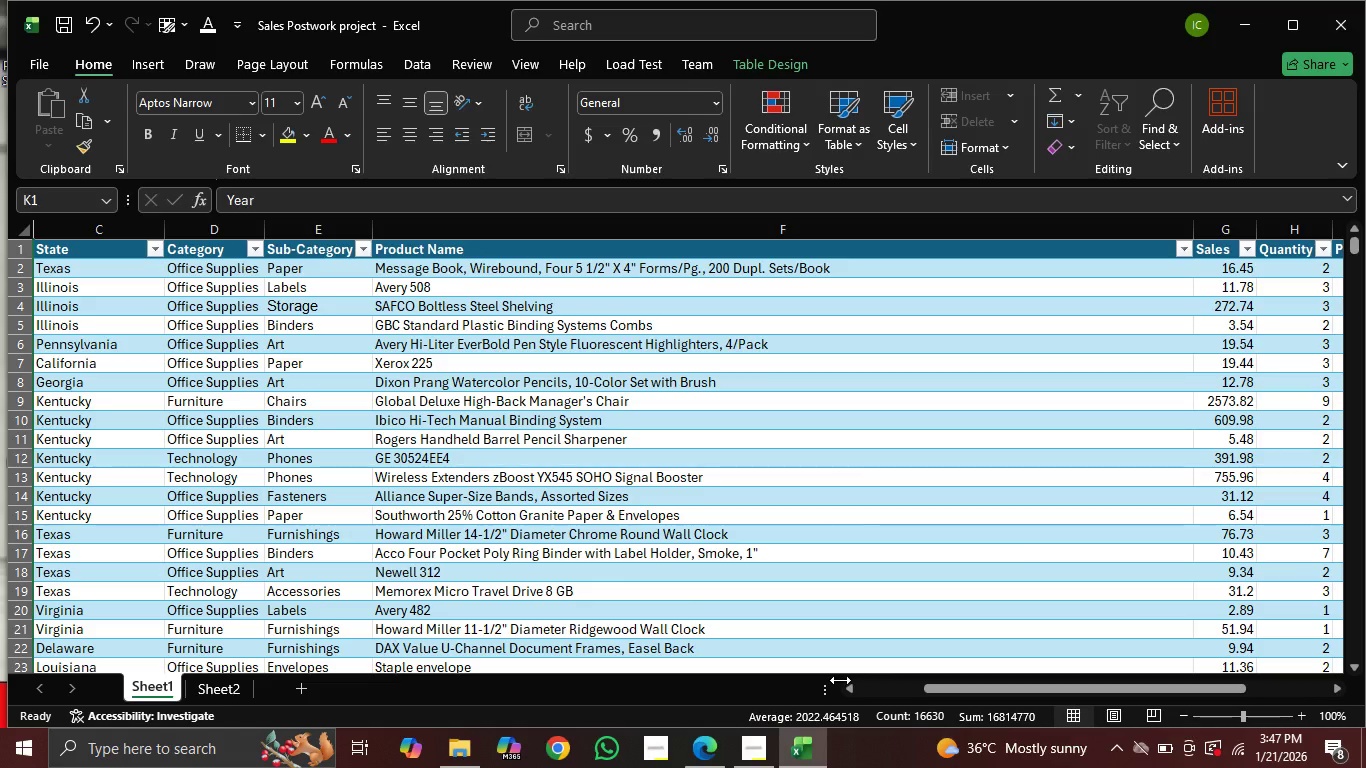 
triple_click([839, 678])
 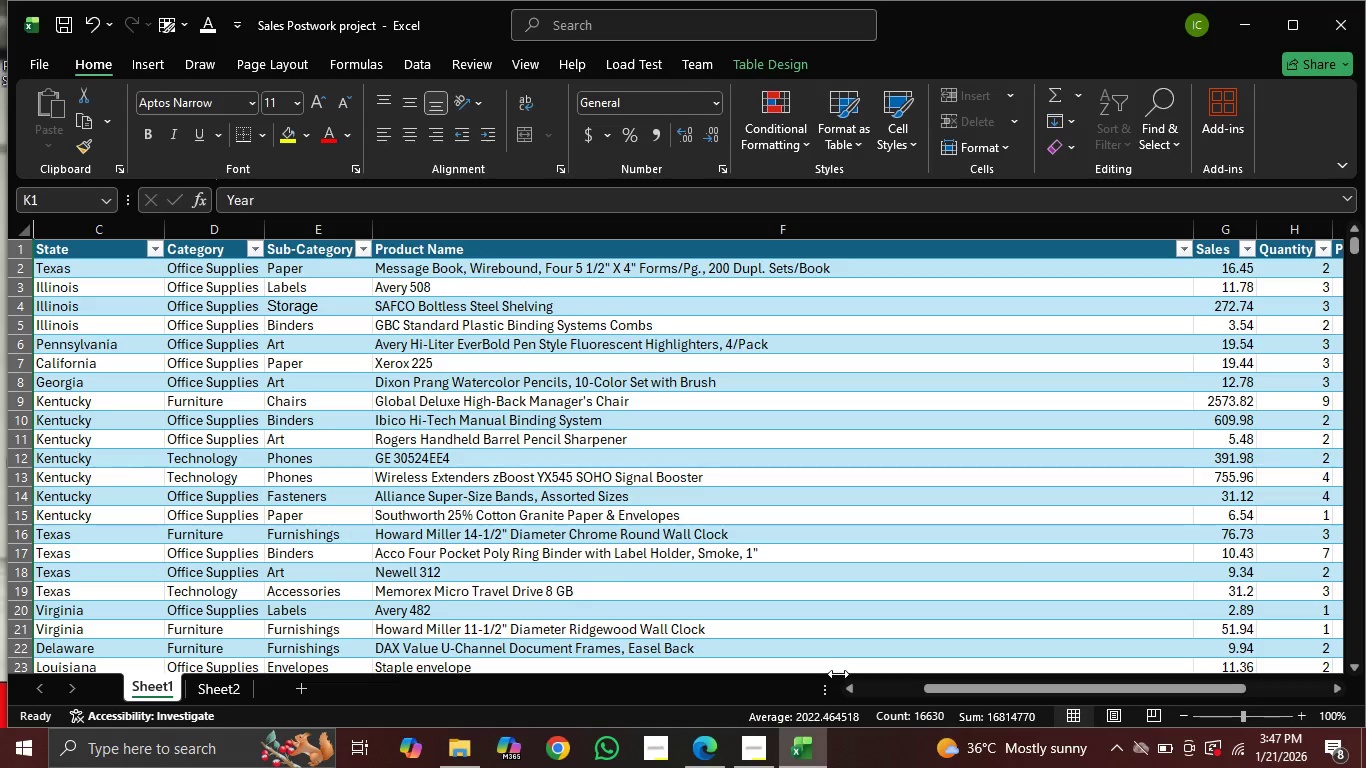 
hold_key(key=ControlLeft, duration=1.5)
left_click([849, 683])
 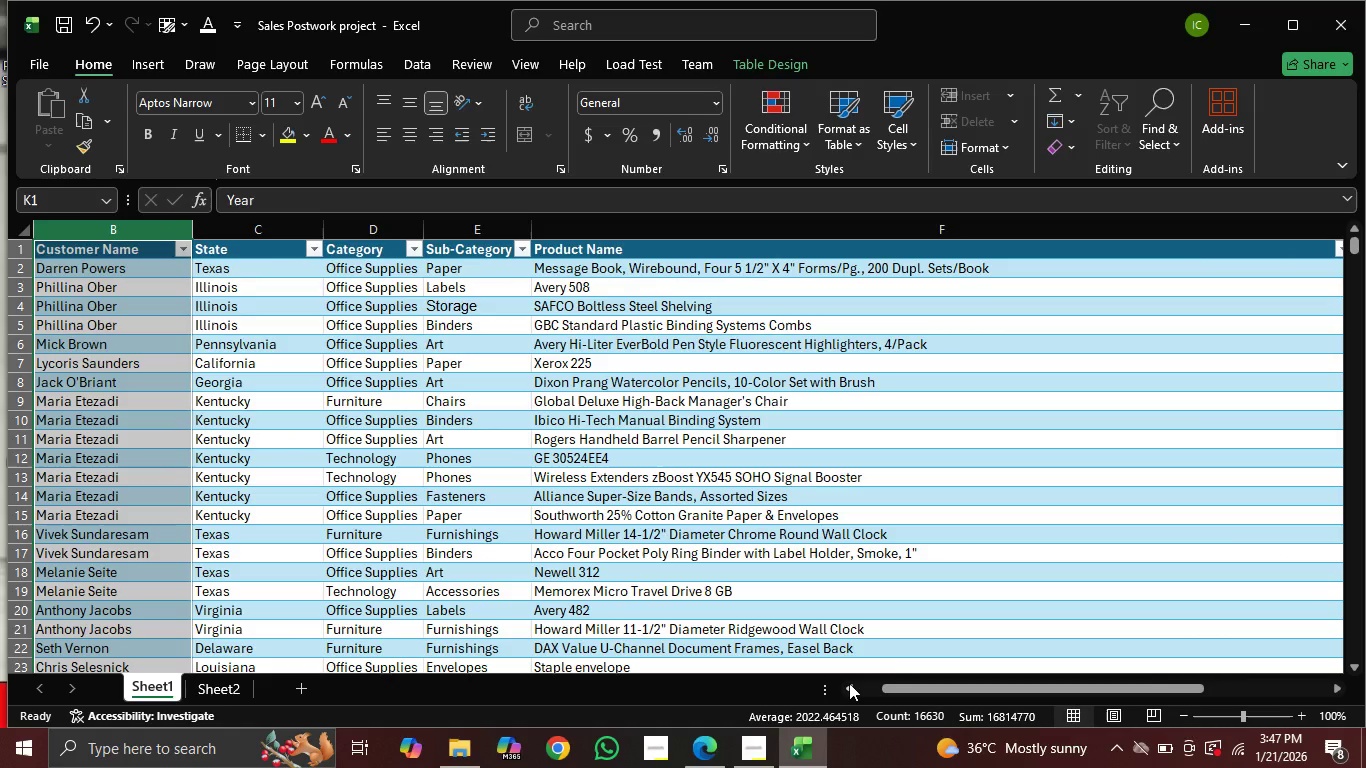 
hold_key(key=ControlLeft, duration=1.52)
left_click([849, 683])
 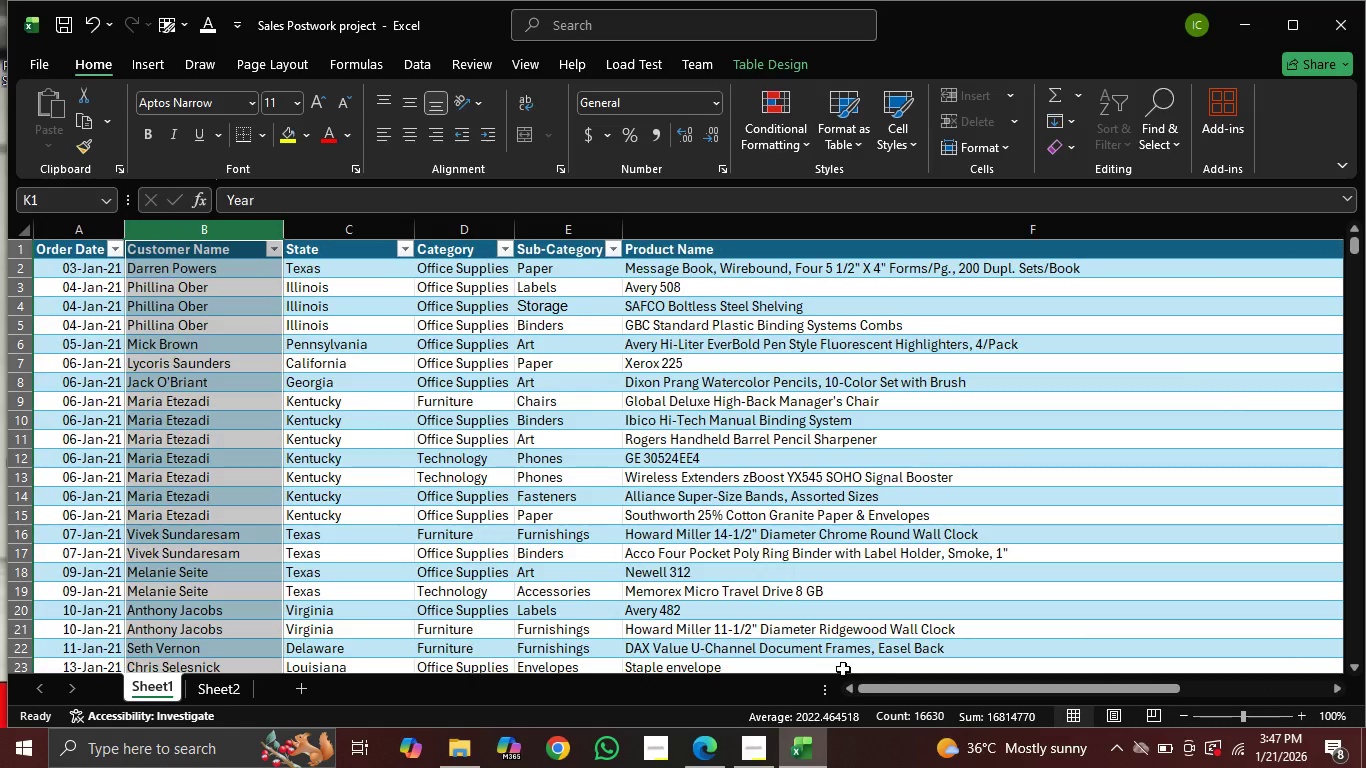 
key(Control+C)
 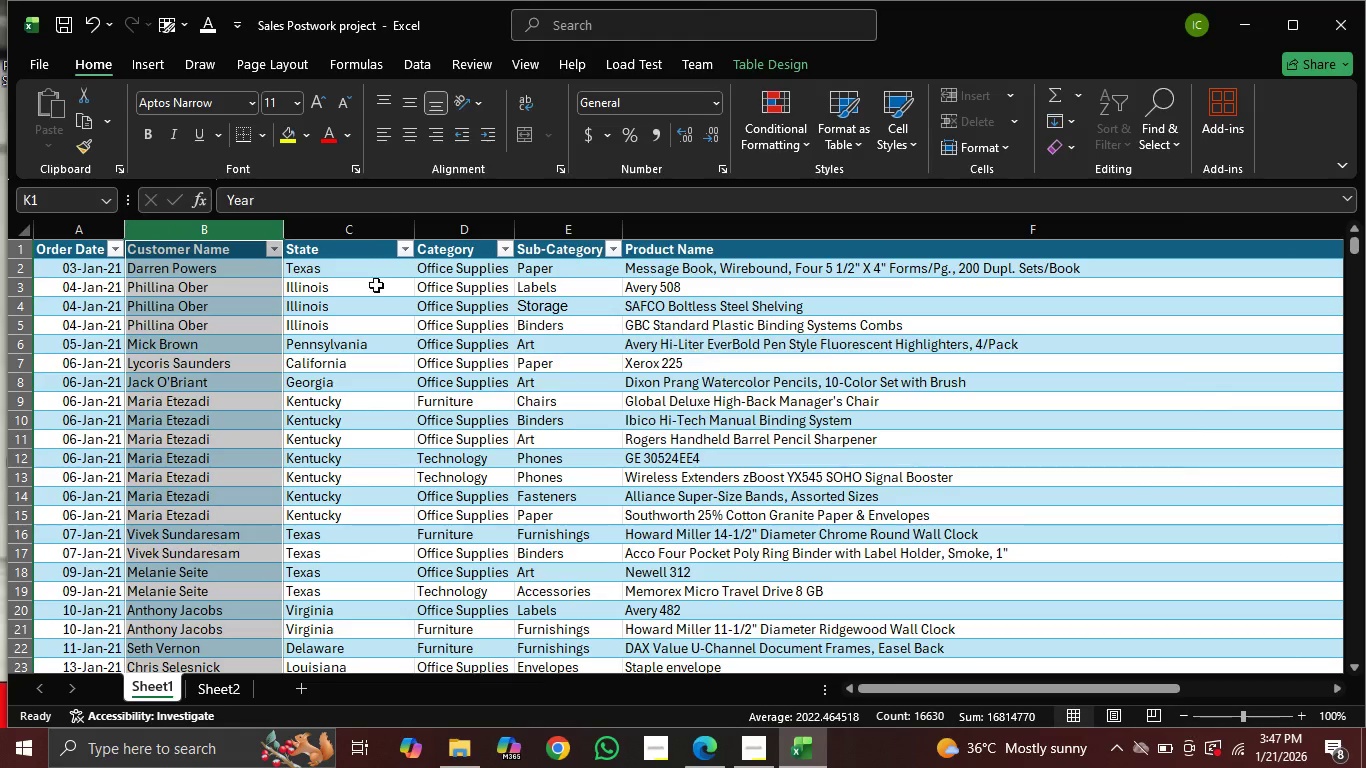 
wait(5.25)
 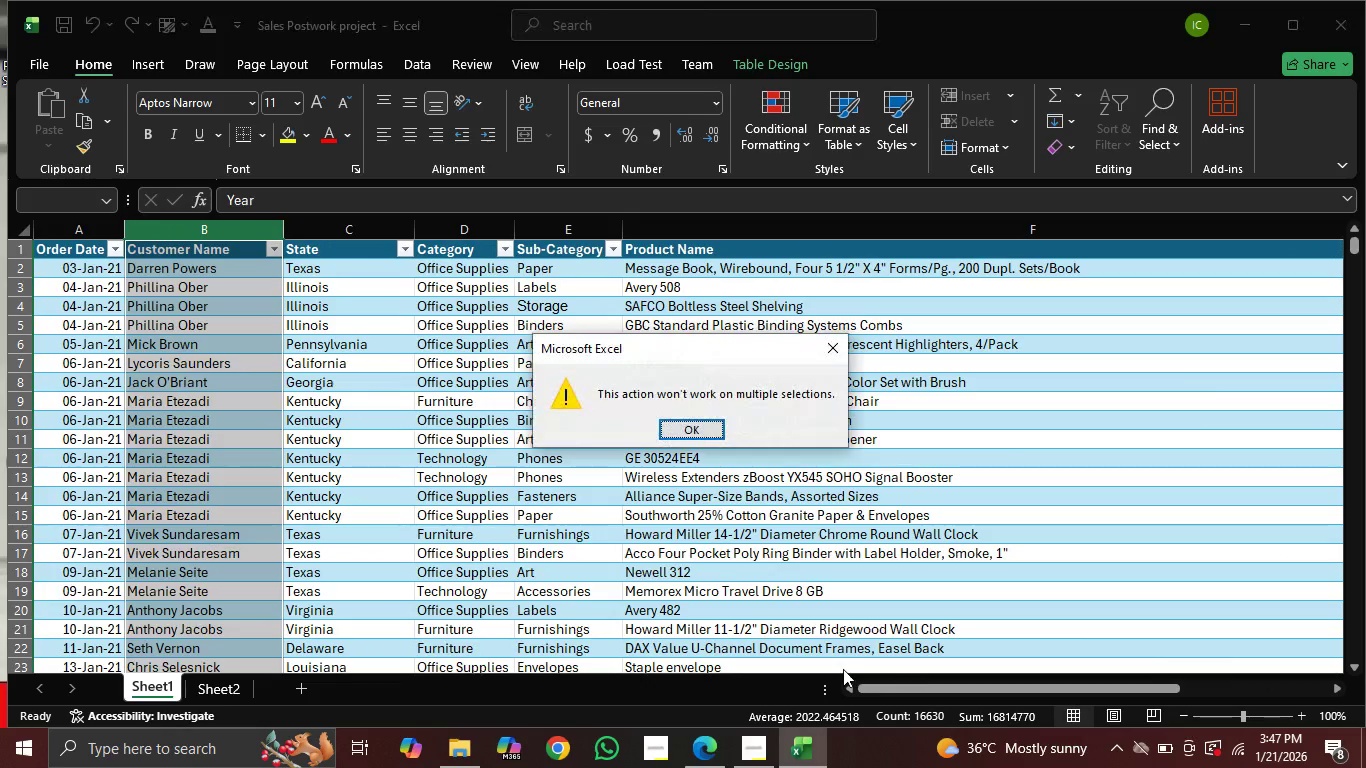 
left_click([192, 236])
 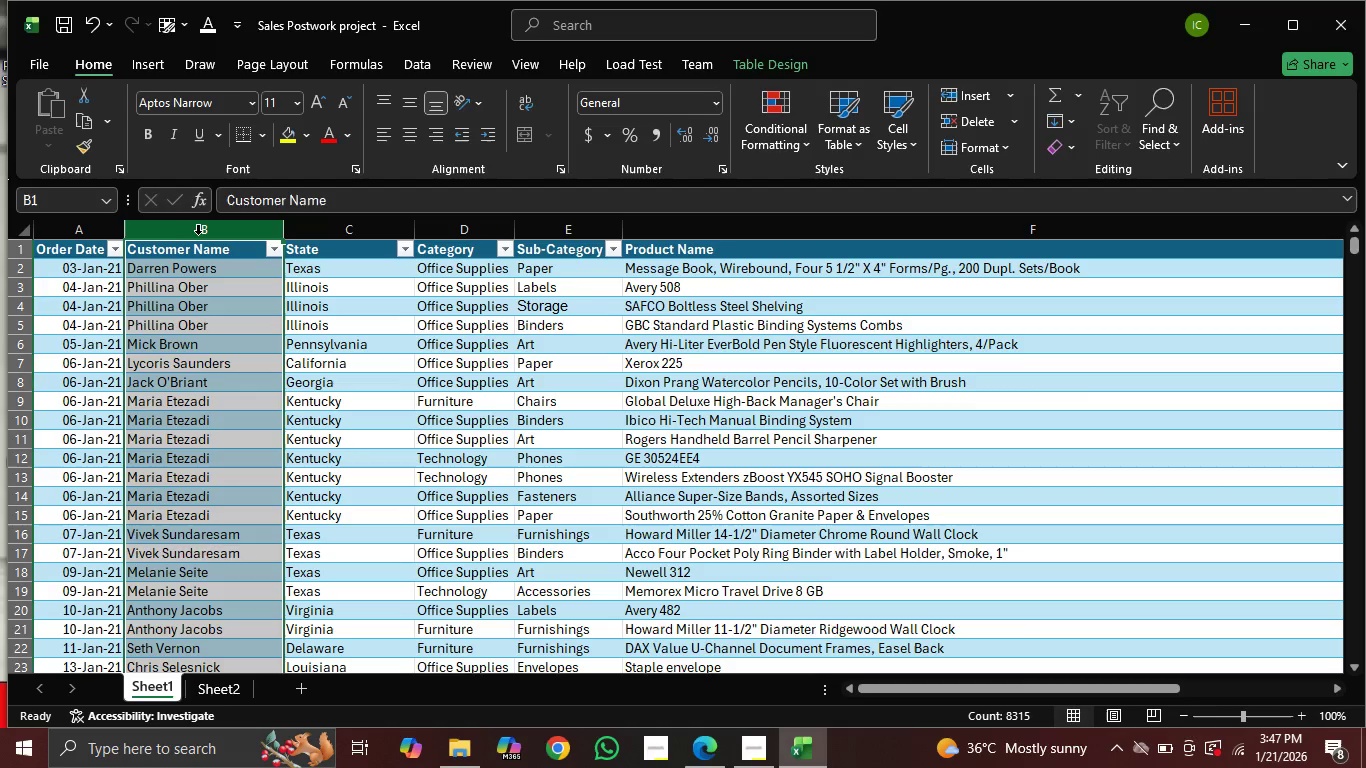 
key(Control+C)
 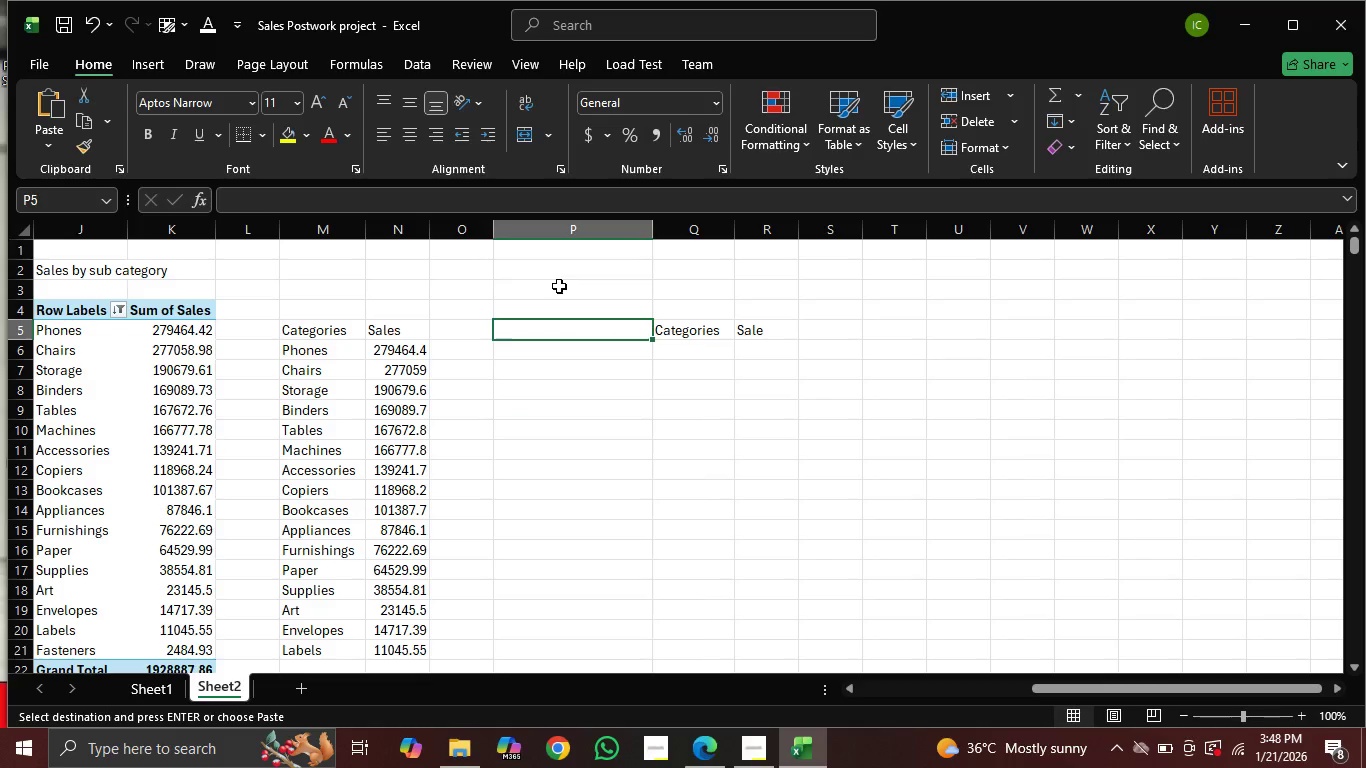 
wait(8.59)
 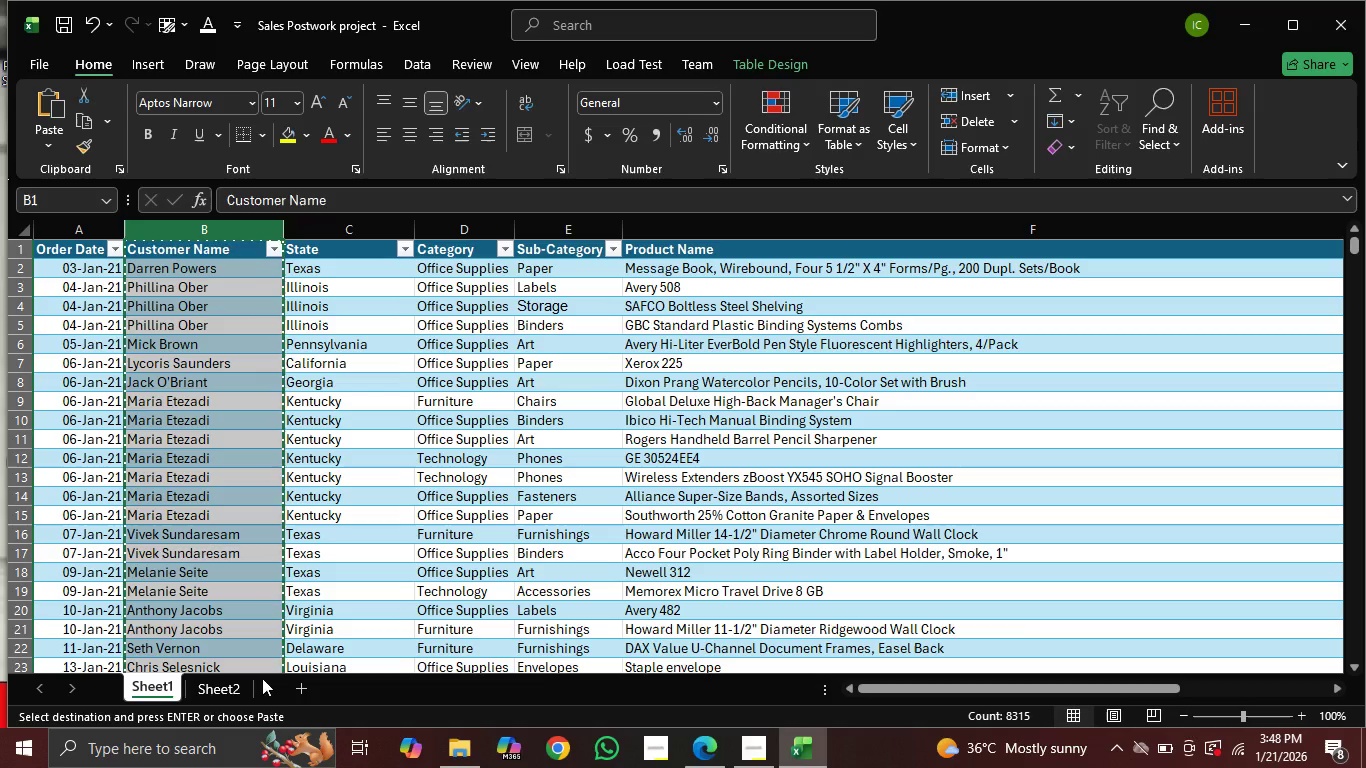 
key(Control+V)
 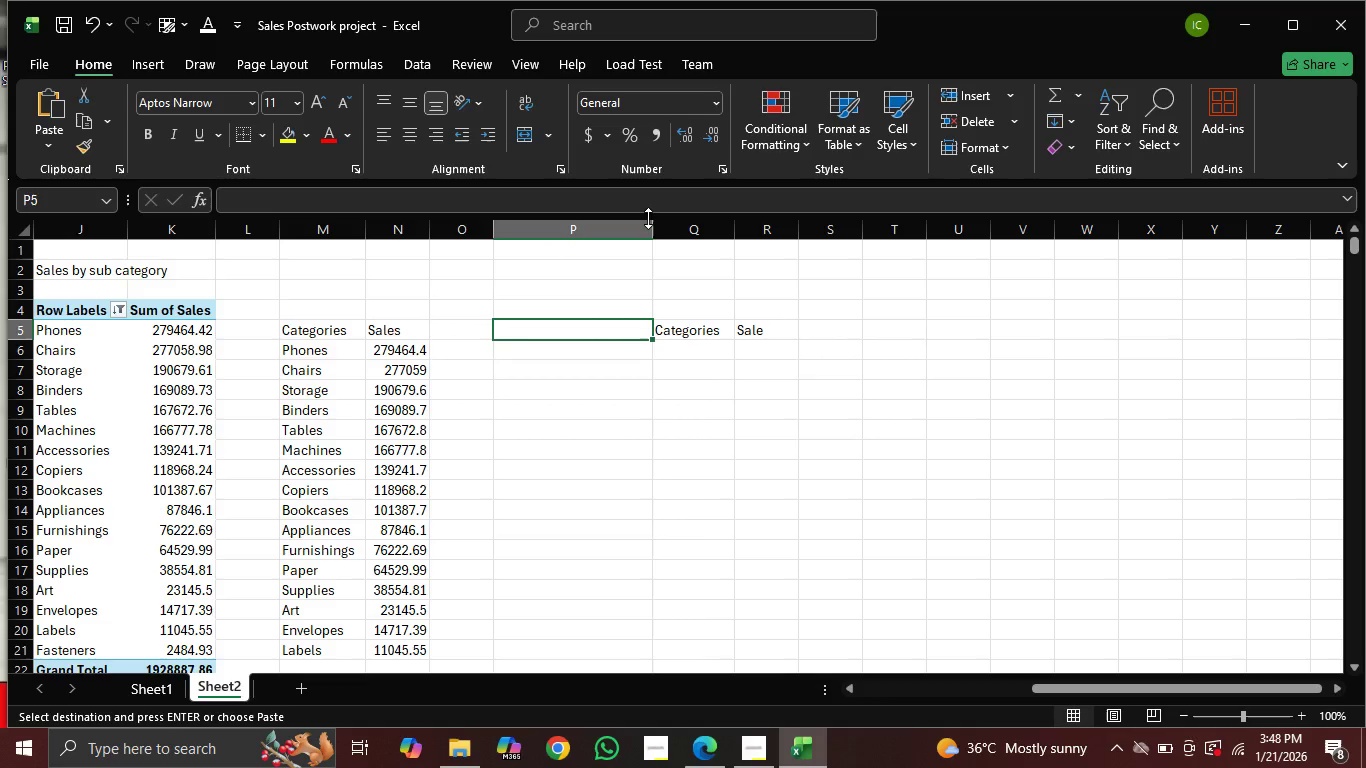 
left_click_drag(start_coordinate=[655, 229], to_coordinate=[766, 266])
 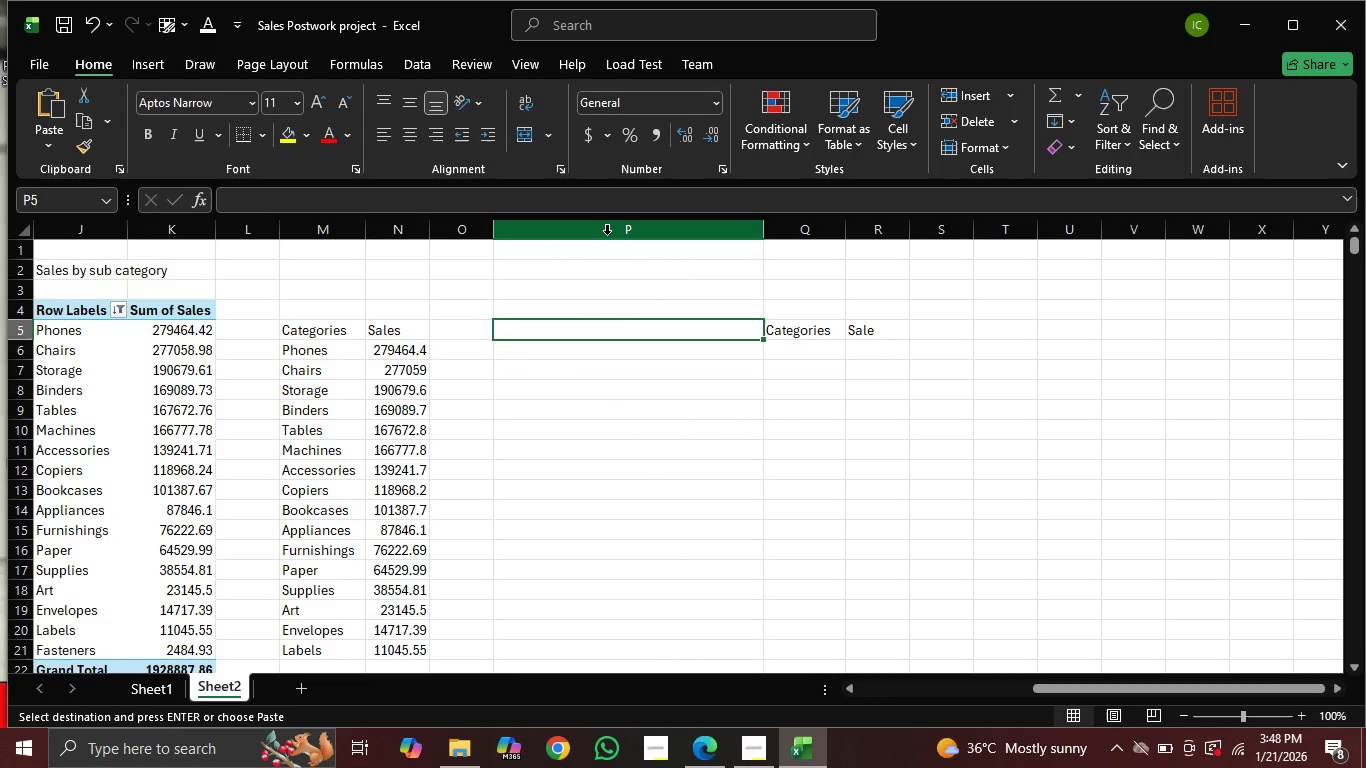 
key(Control+V)
 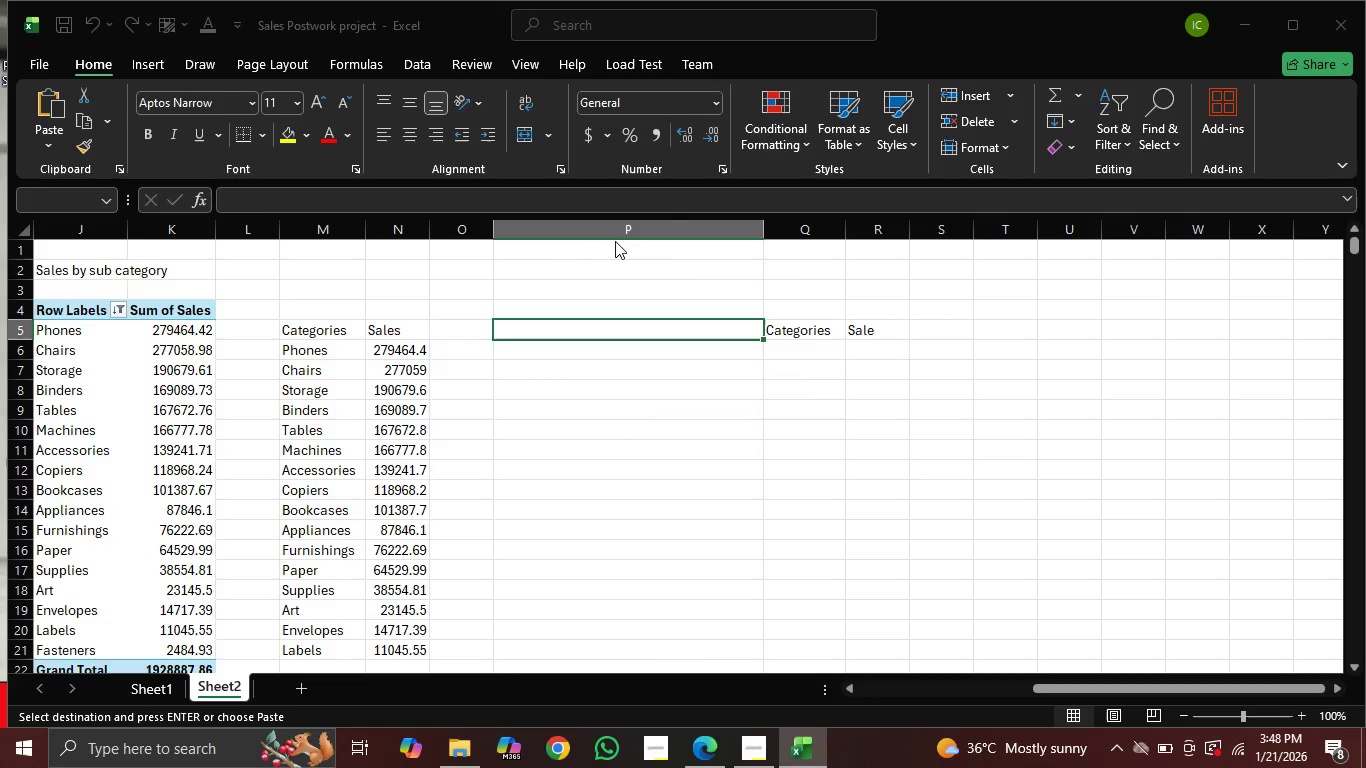 
key(Control+V)
 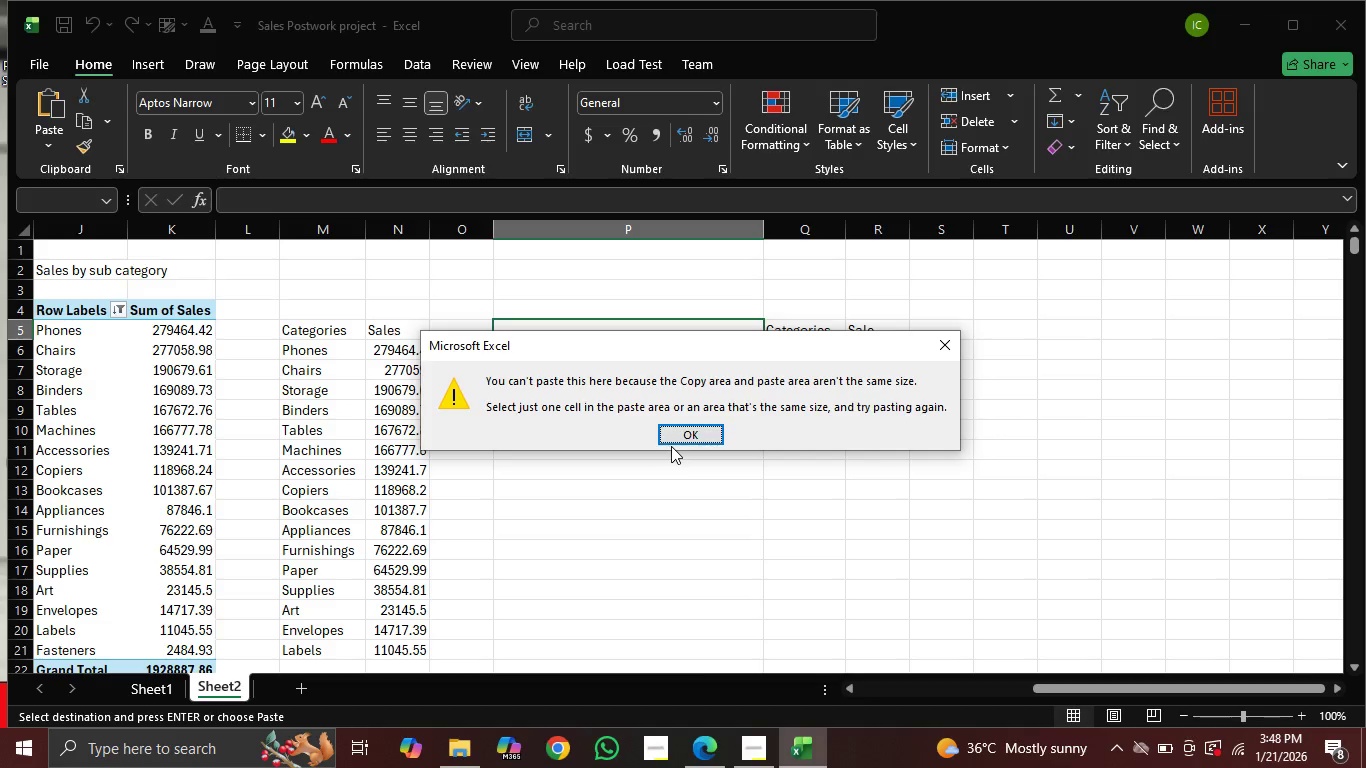 
left_click([677, 438])
 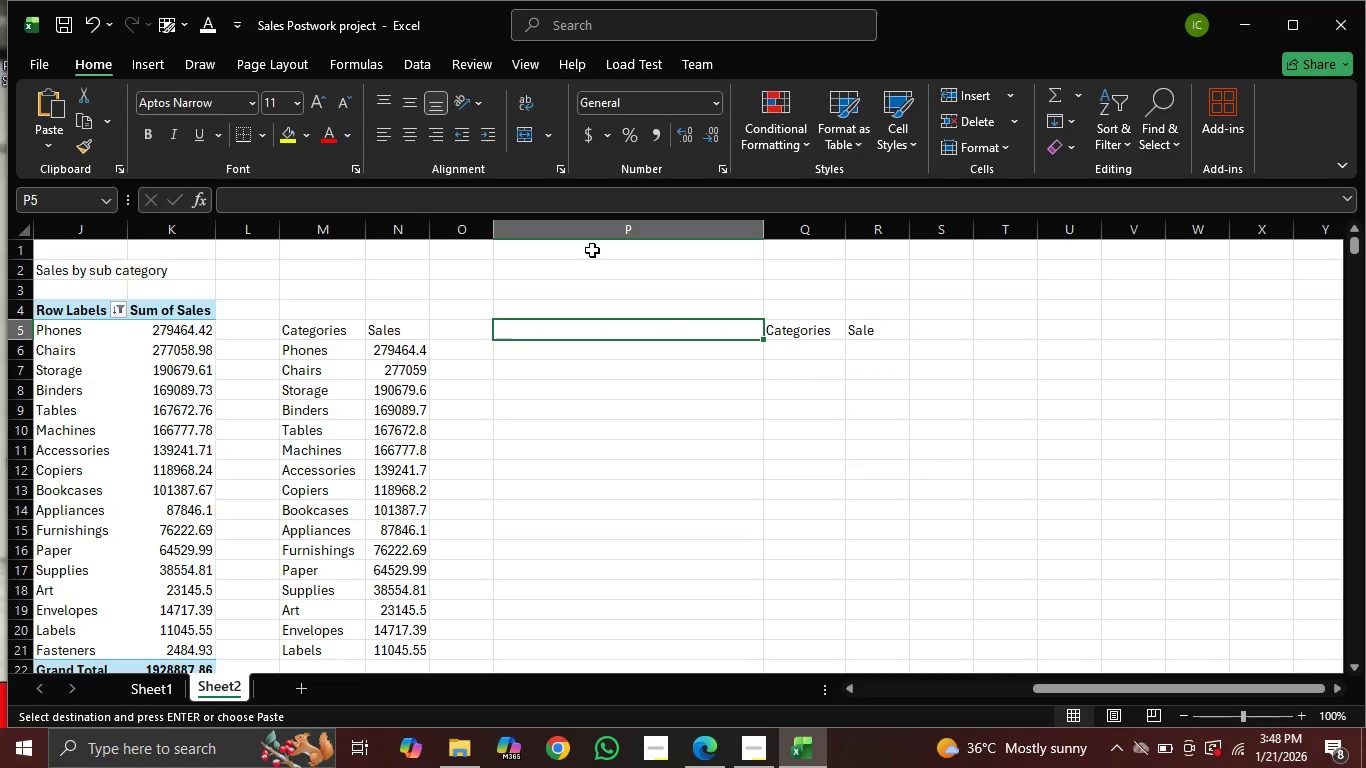 
left_click([582, 252])
 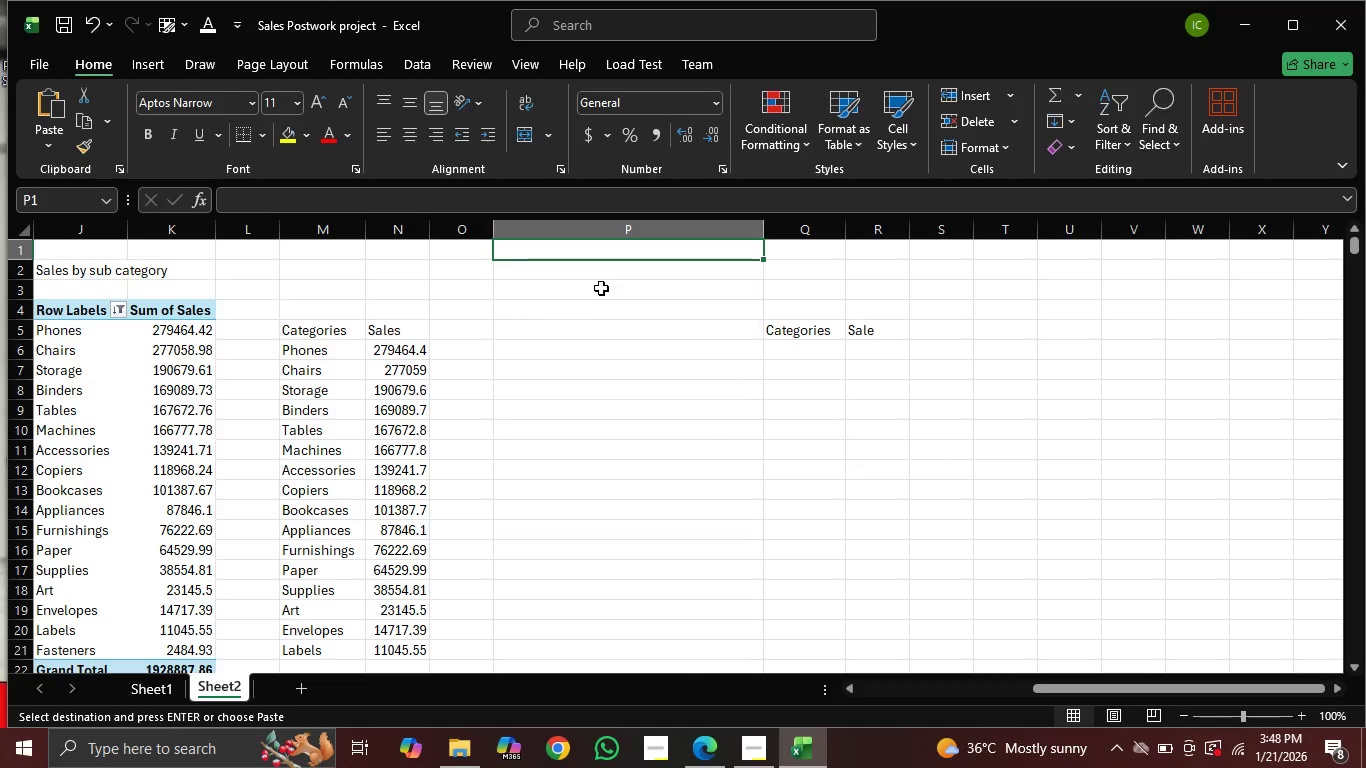 
key(Control+V)
 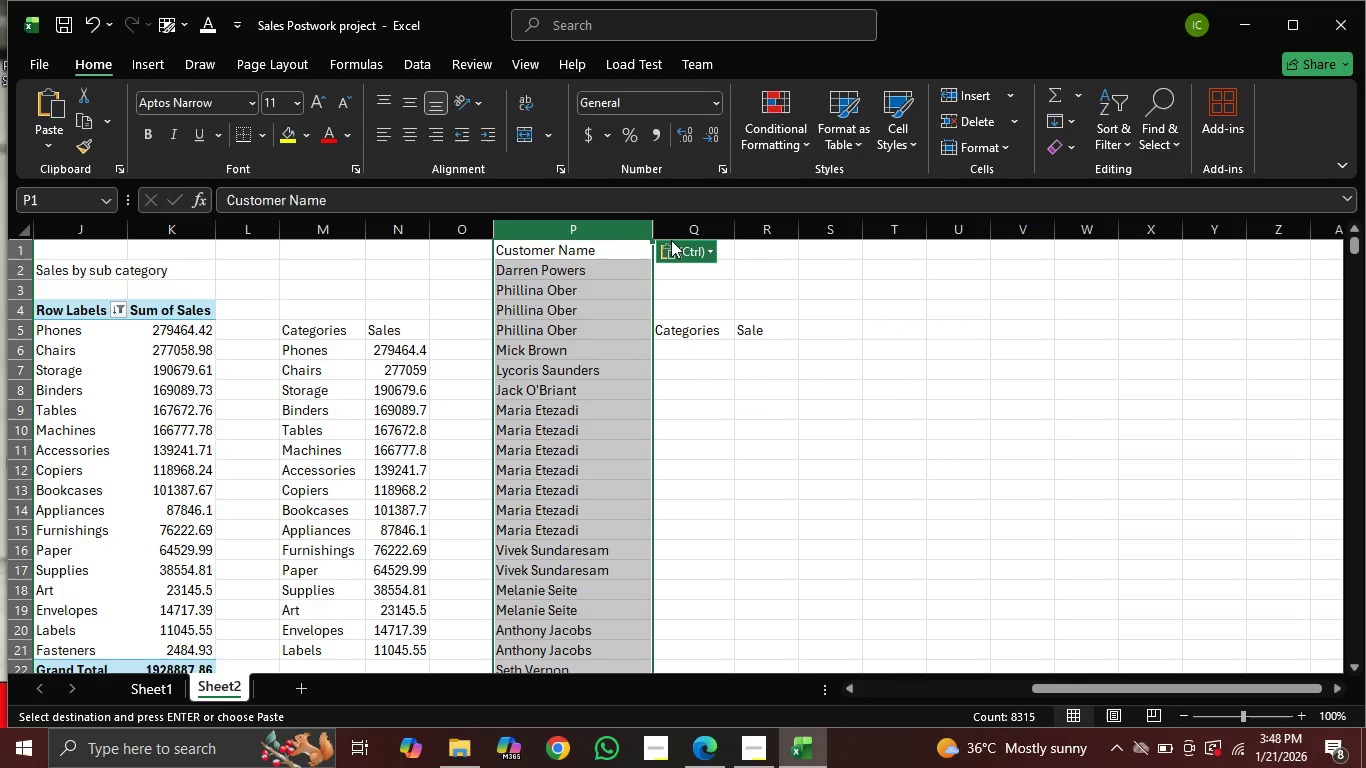 
left_click([672, 235])
 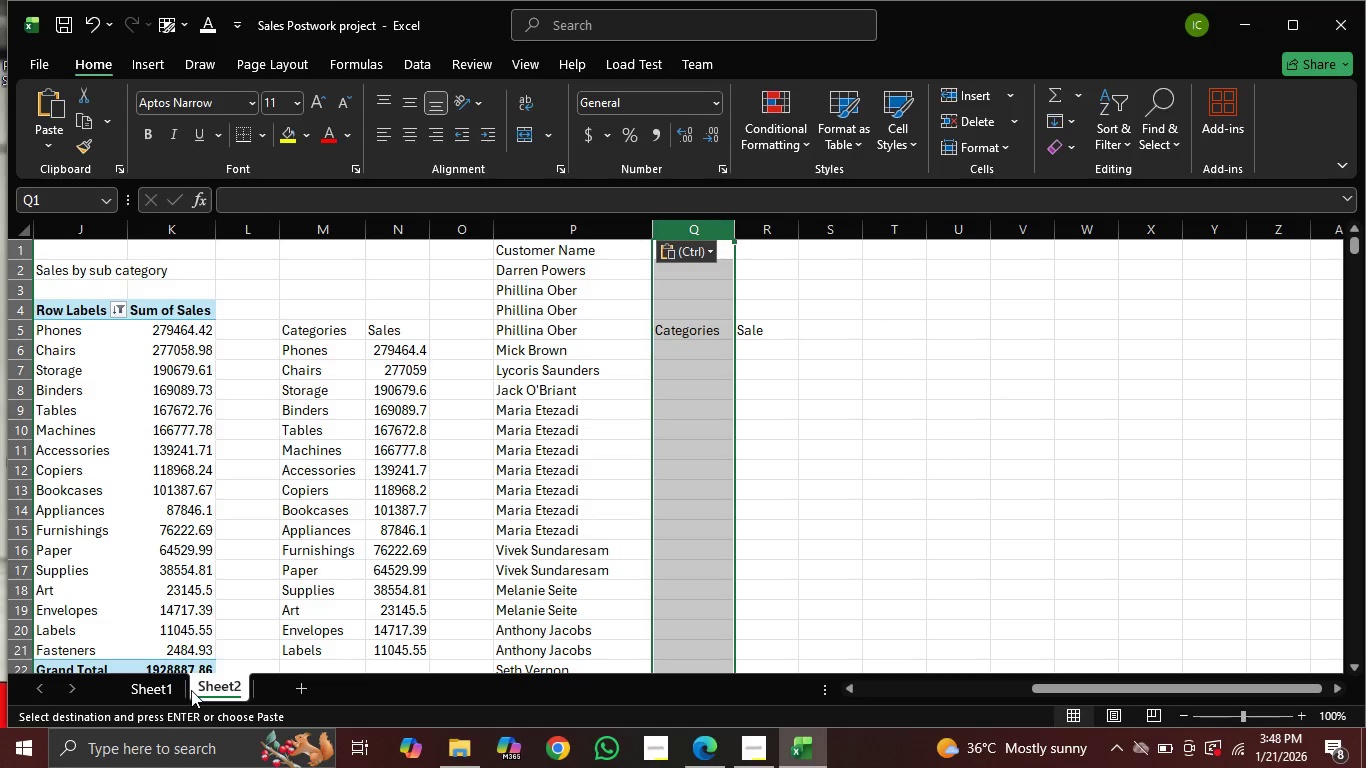 
left_click([159, 682])
 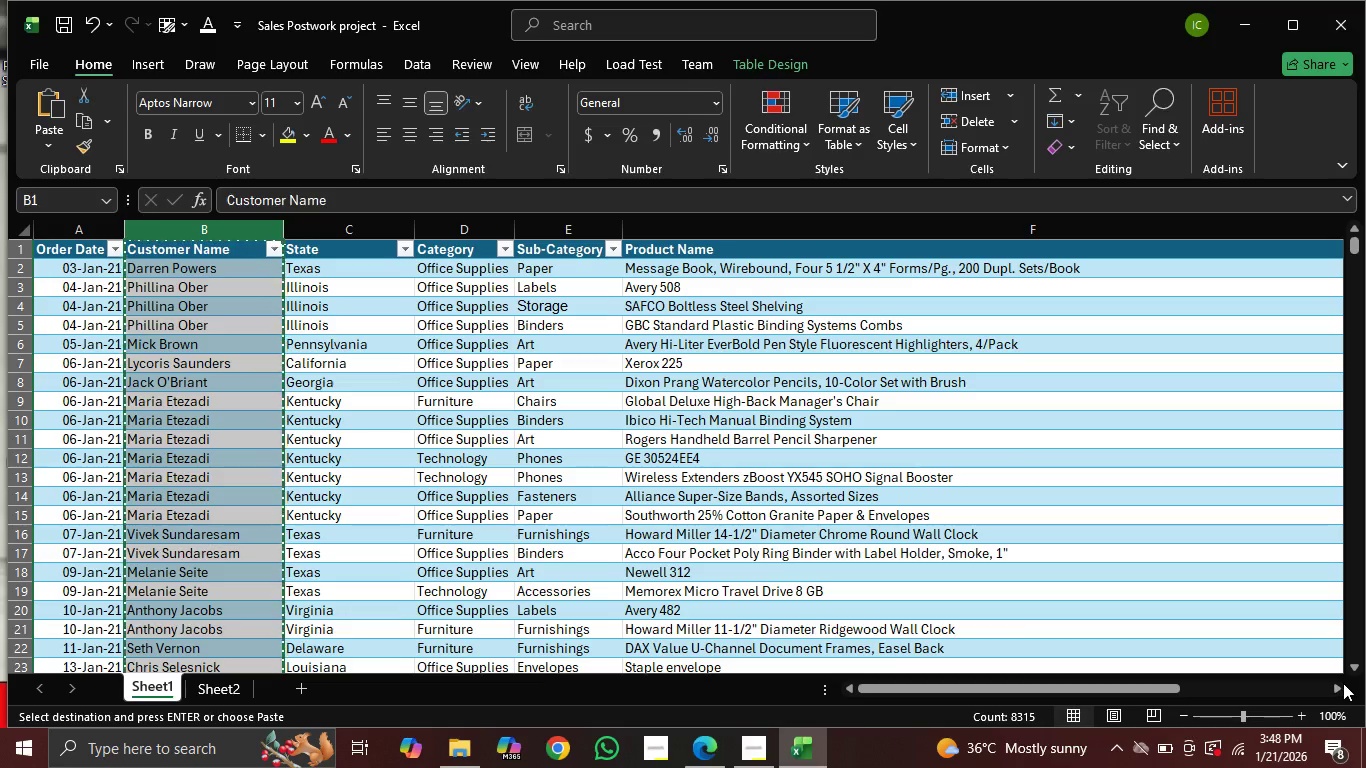 
double_click([1329, 679])
 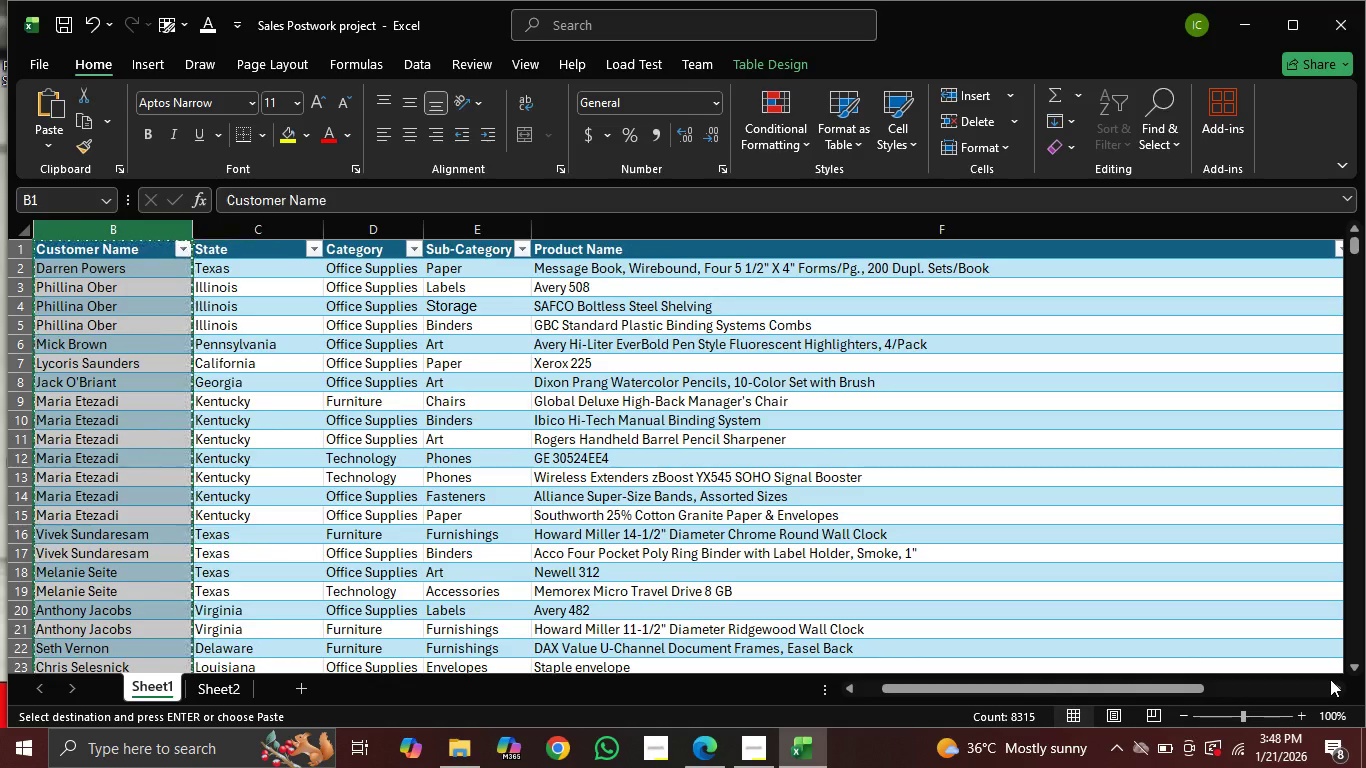 
triple_click([1330, 679])
 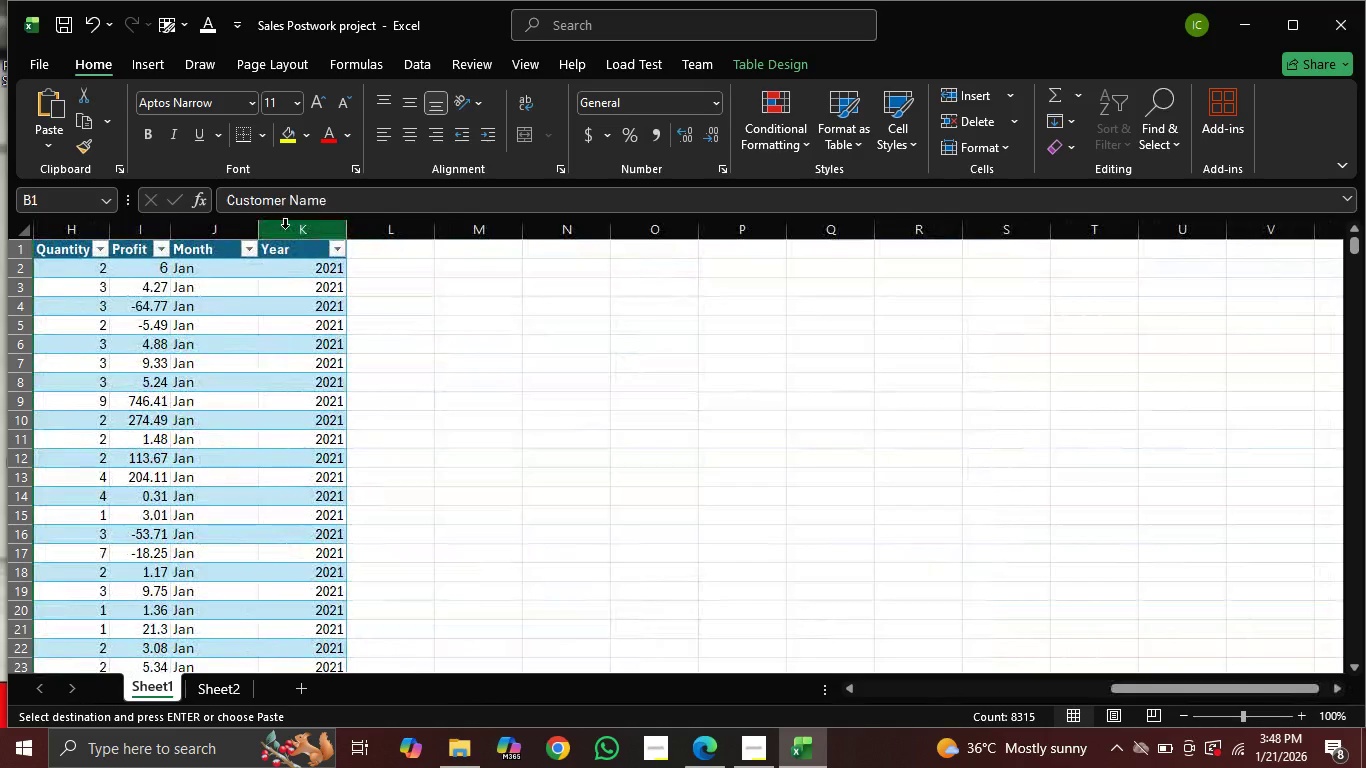 
wait(6.17)
 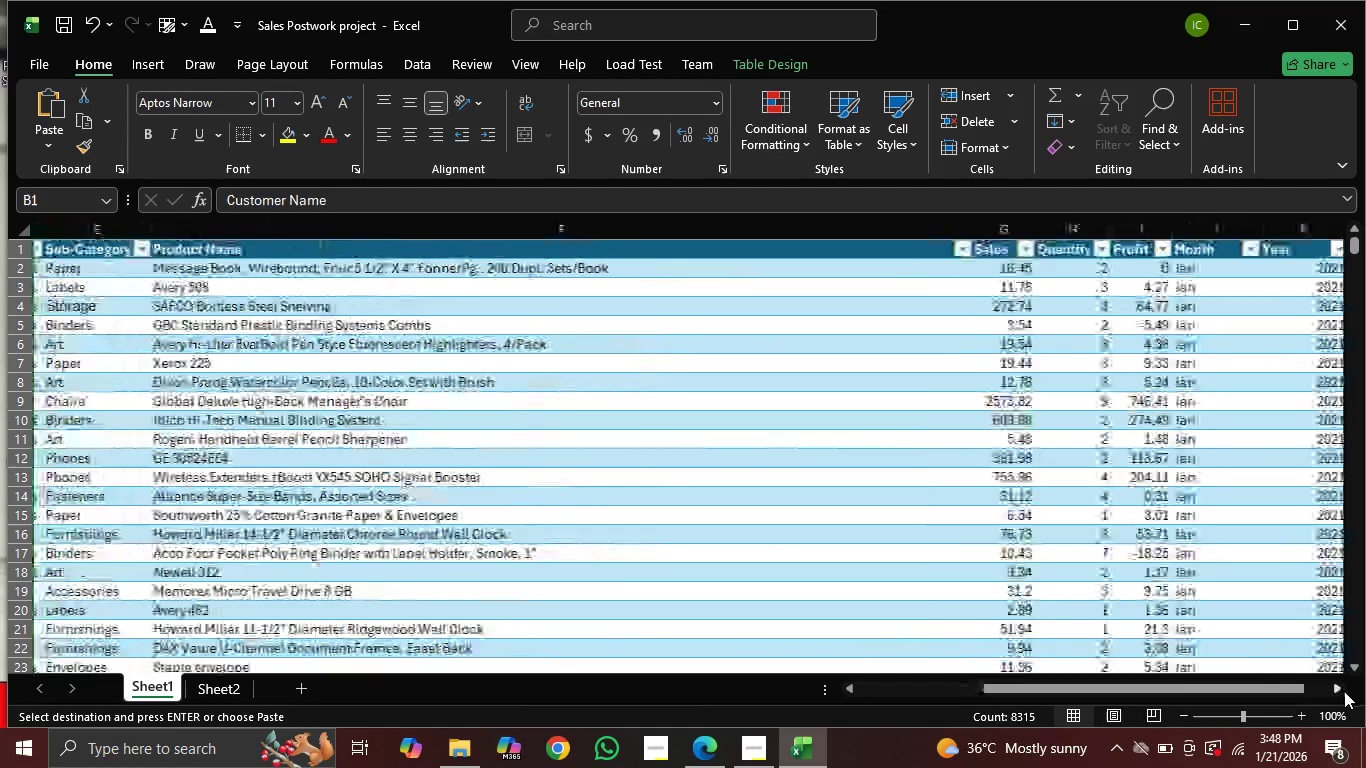 
key(Control+C)
 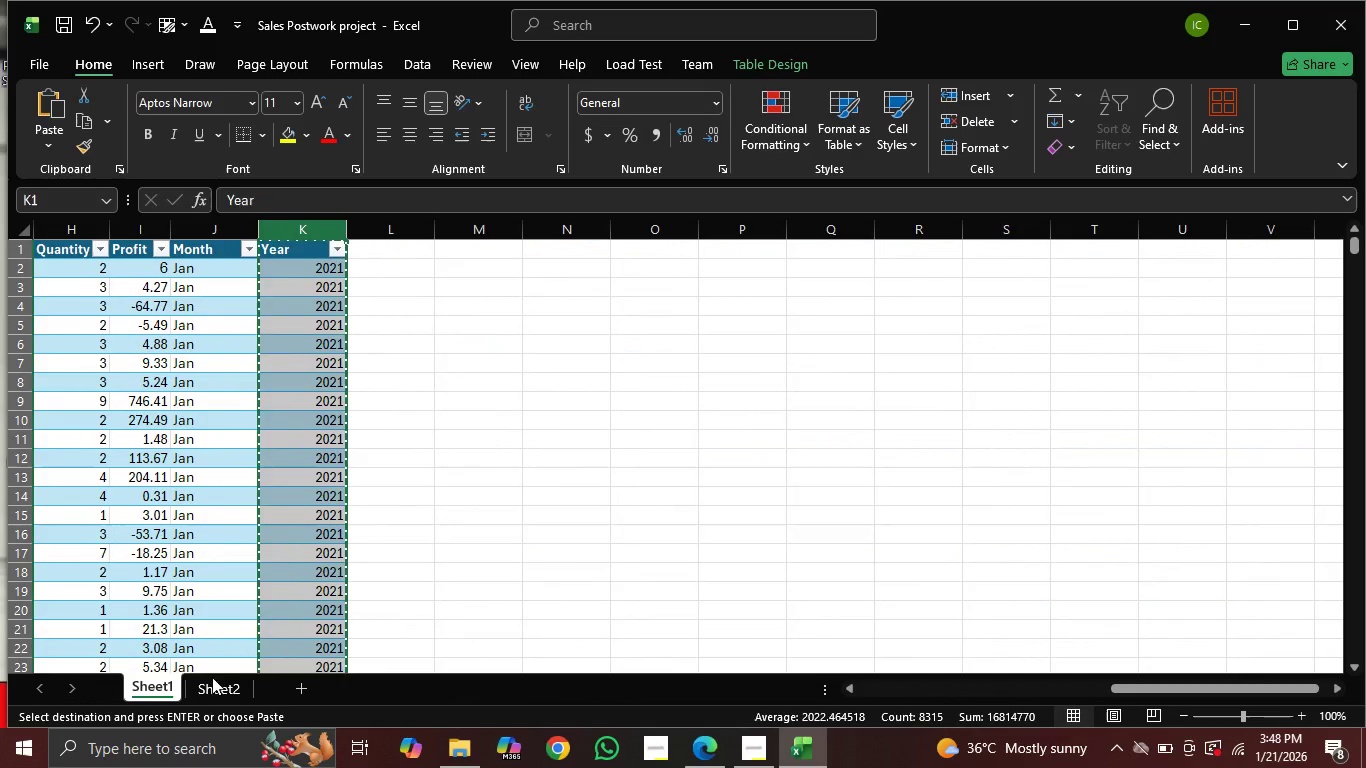 
left_click([226, 682])
 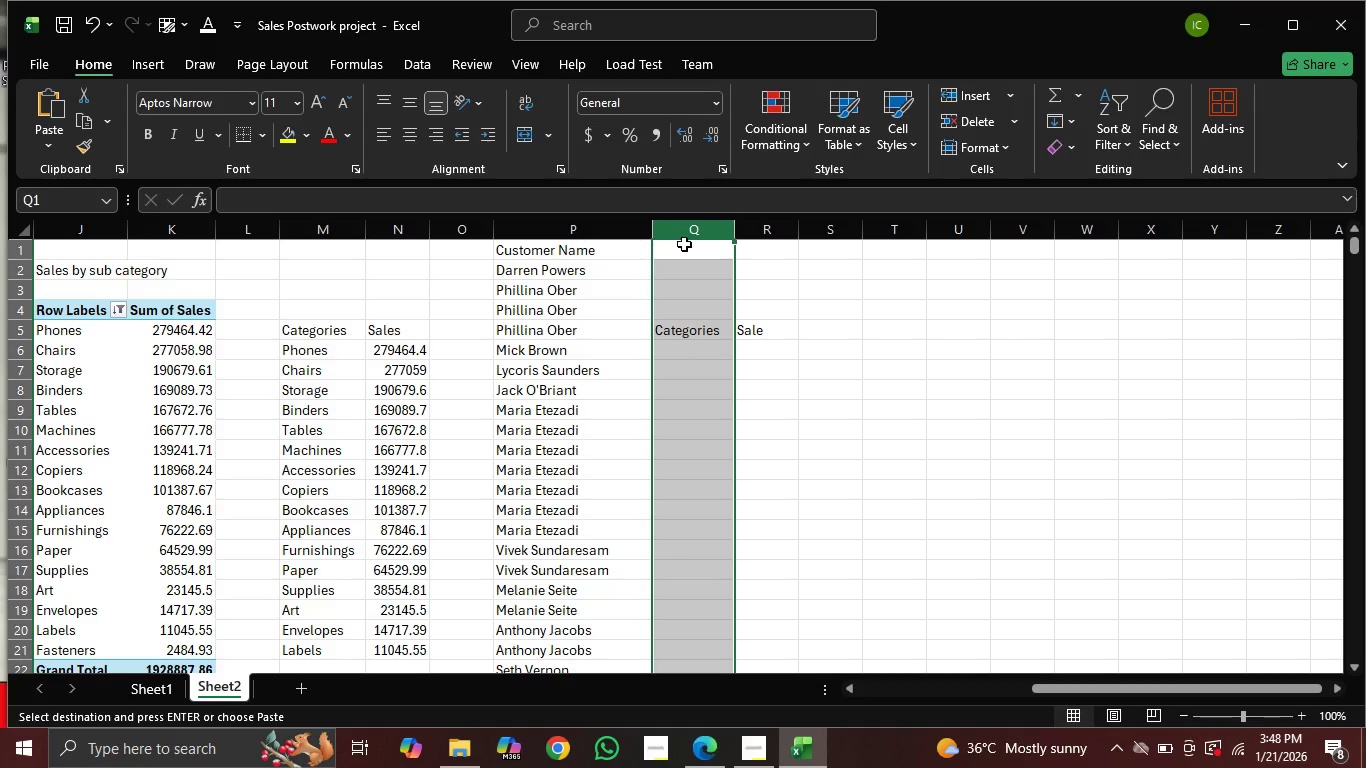 
wait(5.16)
 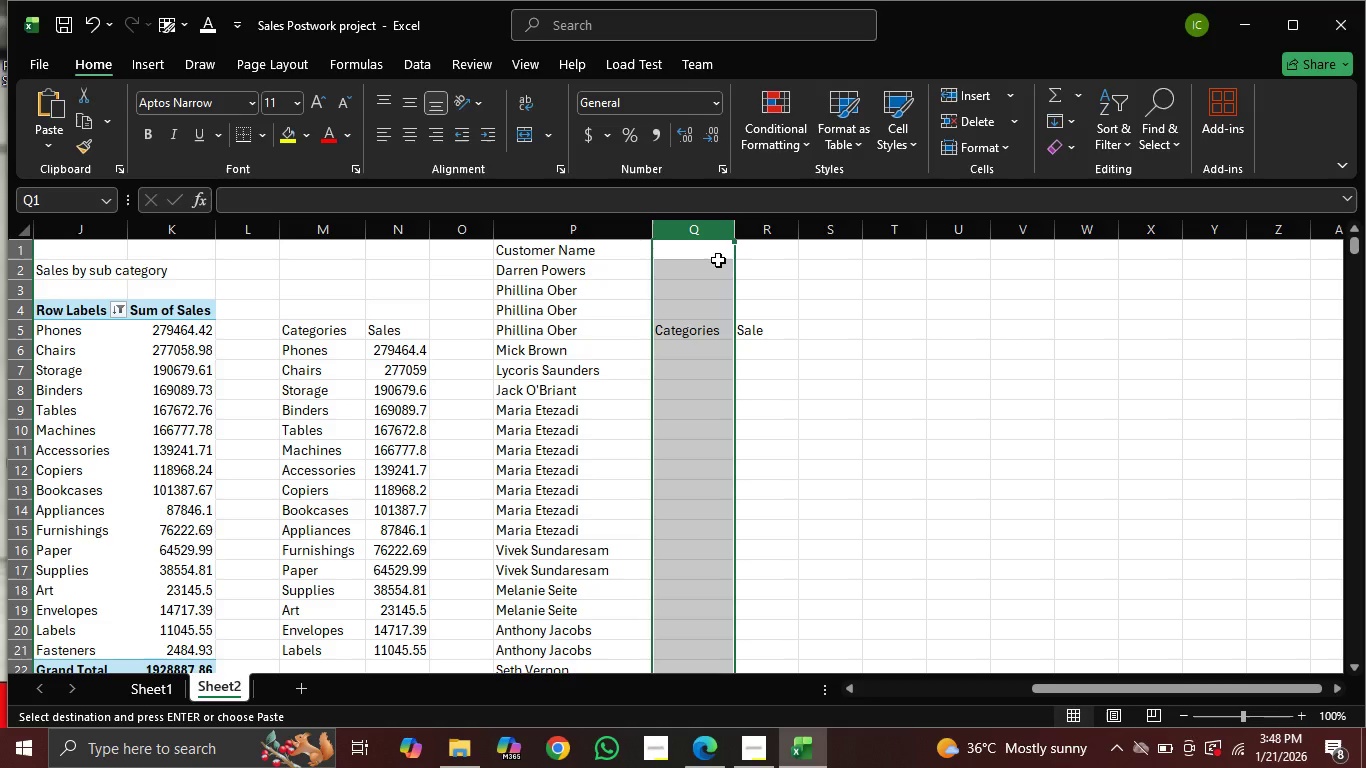 
right_click([655, 225])
 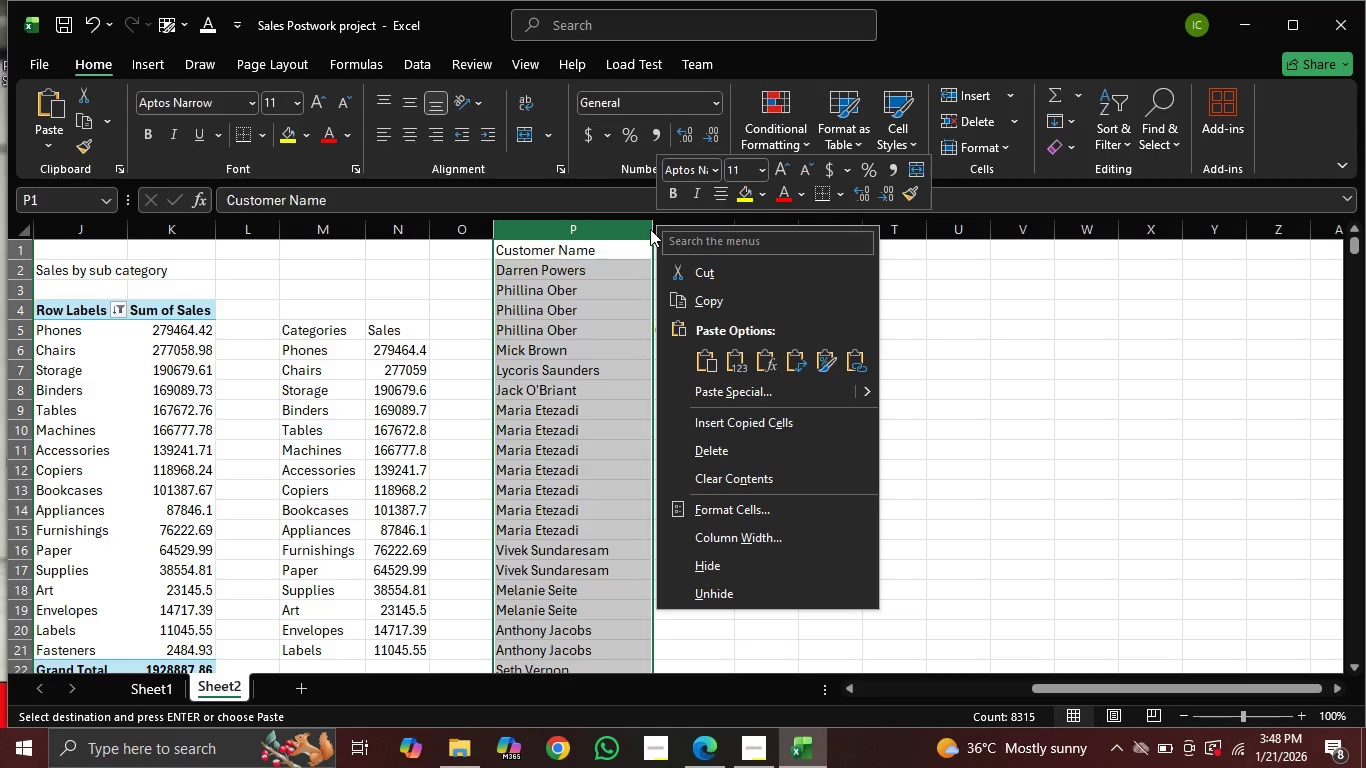 
left_click([648, 229])
 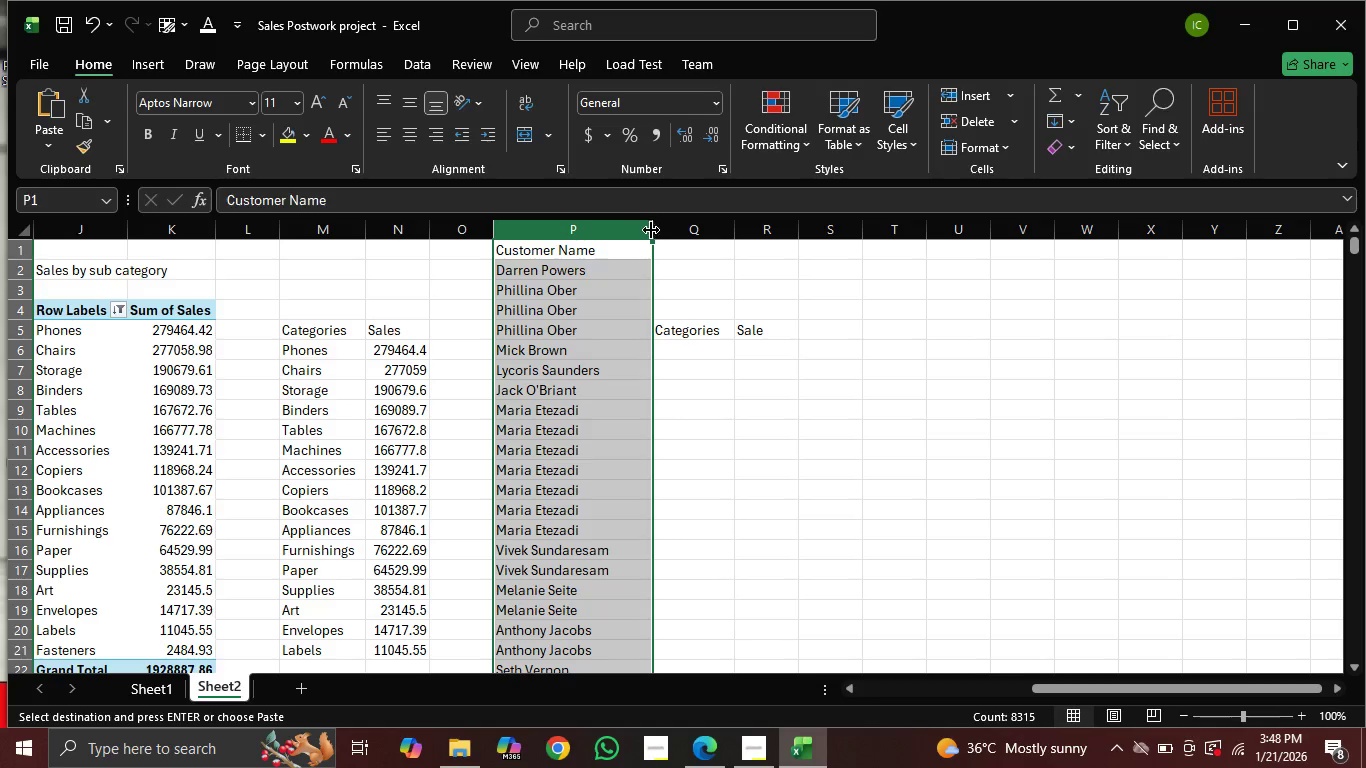 
right_click([651, 230])
 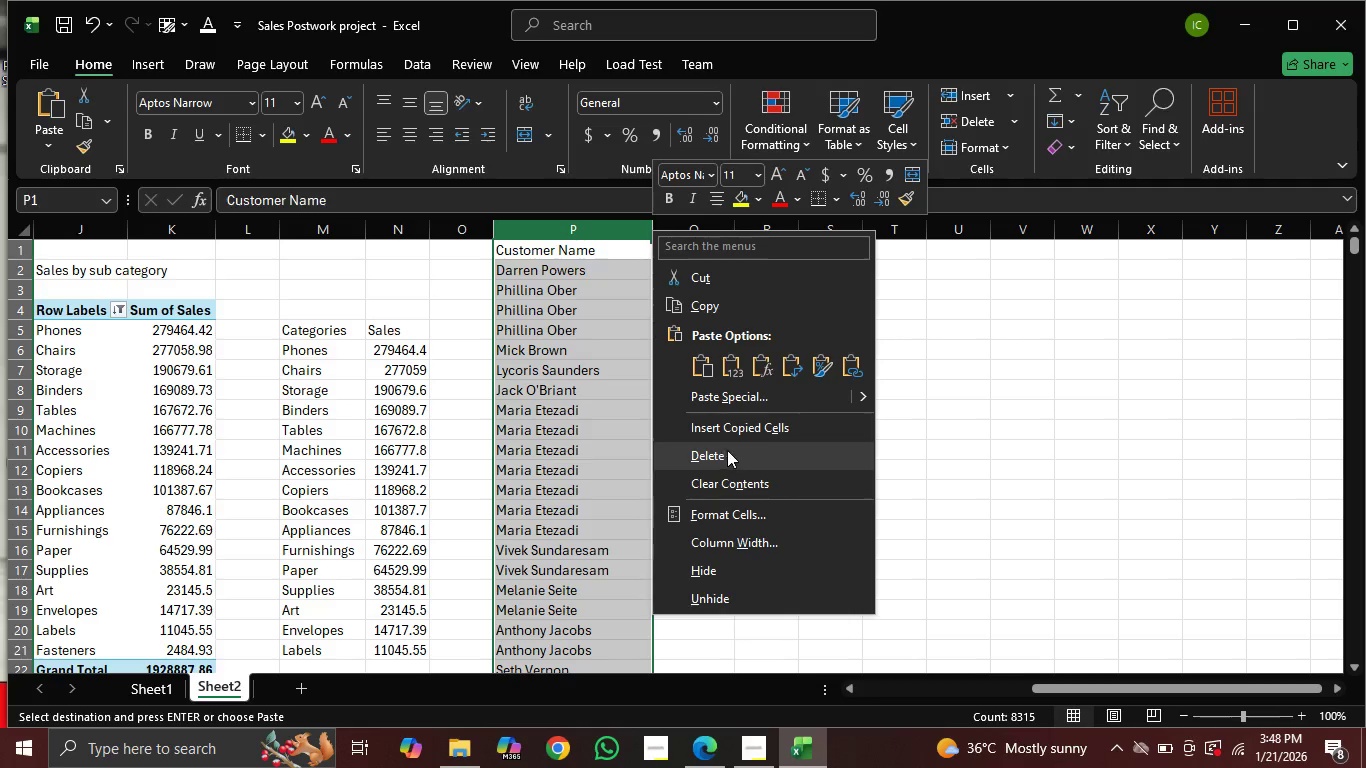 
left_click_drag(start_coordinate=[990, 387], to_coordinate=[984, 381])
 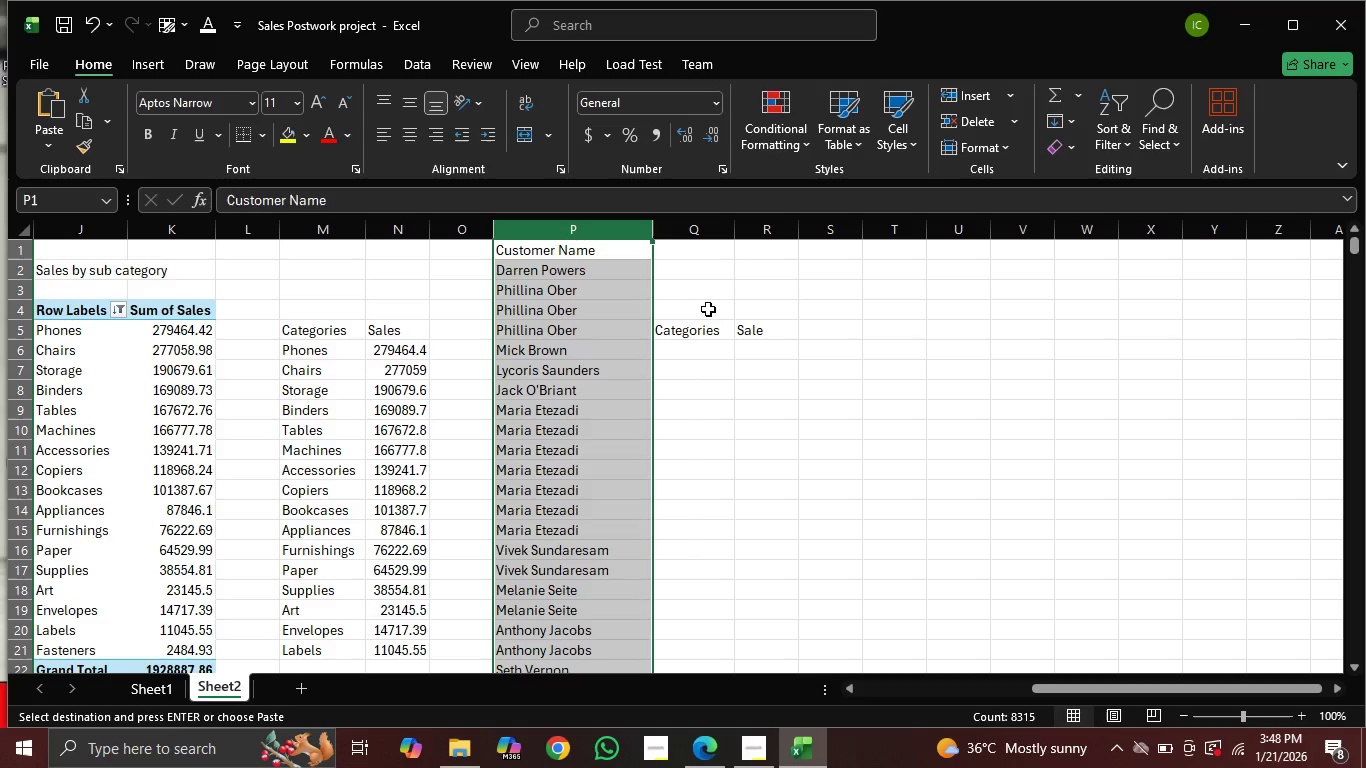 
left_click([704, 328])
 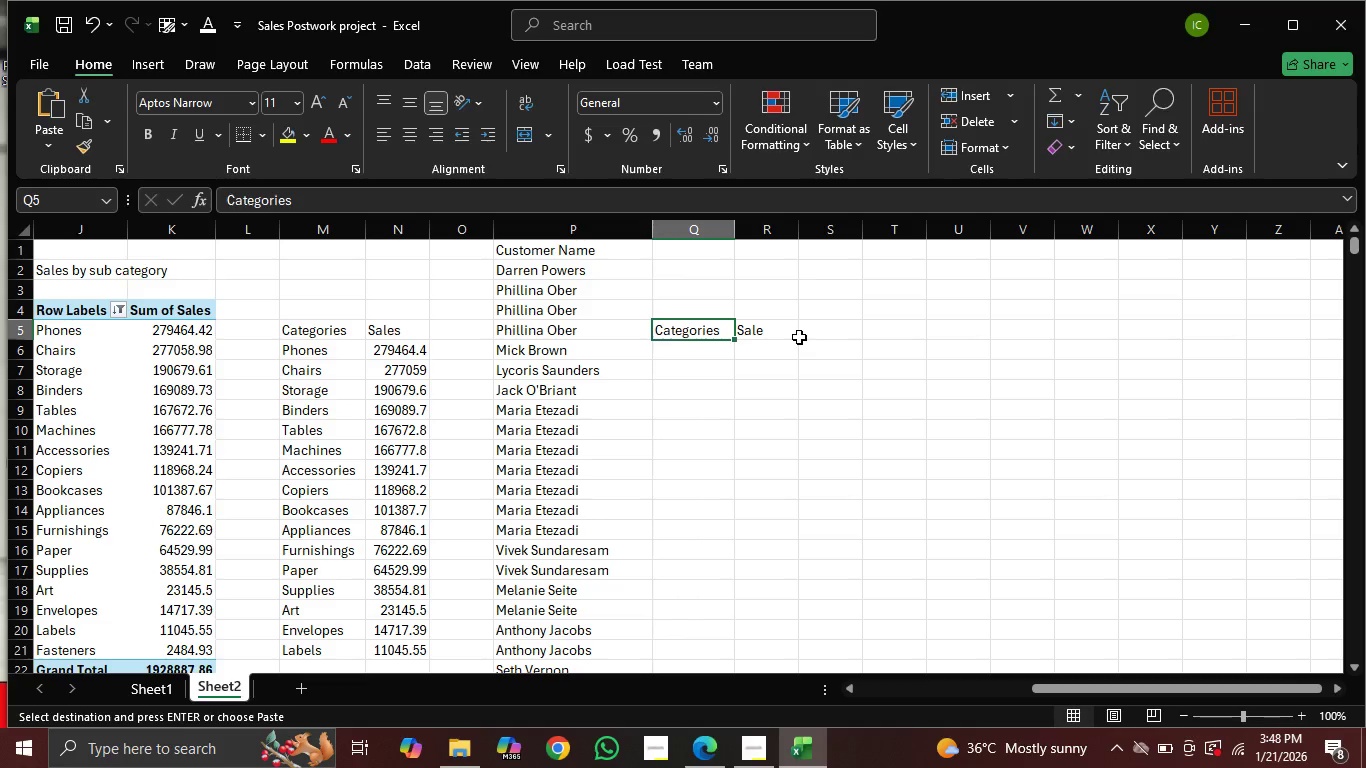 
key(Backspace)
 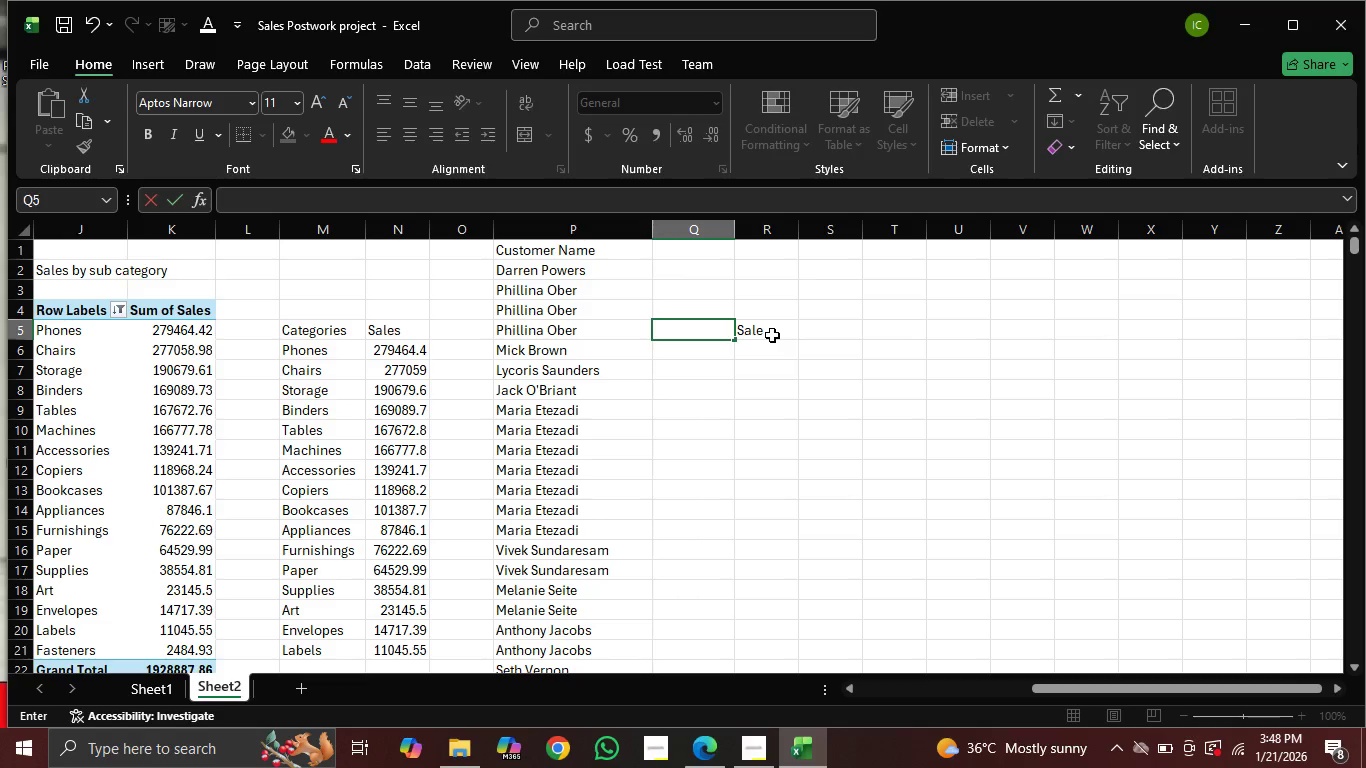 
left_click([772, 335])
 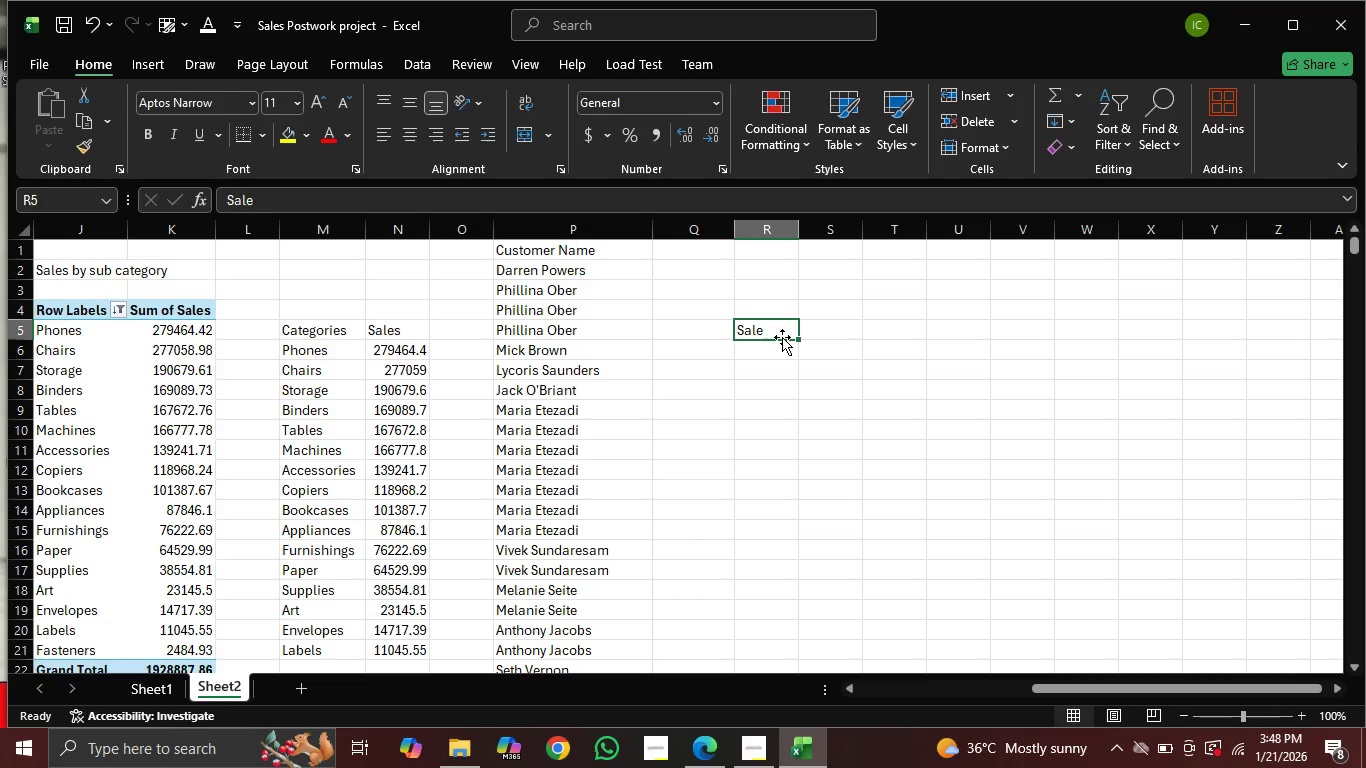 
key(Backspace)
 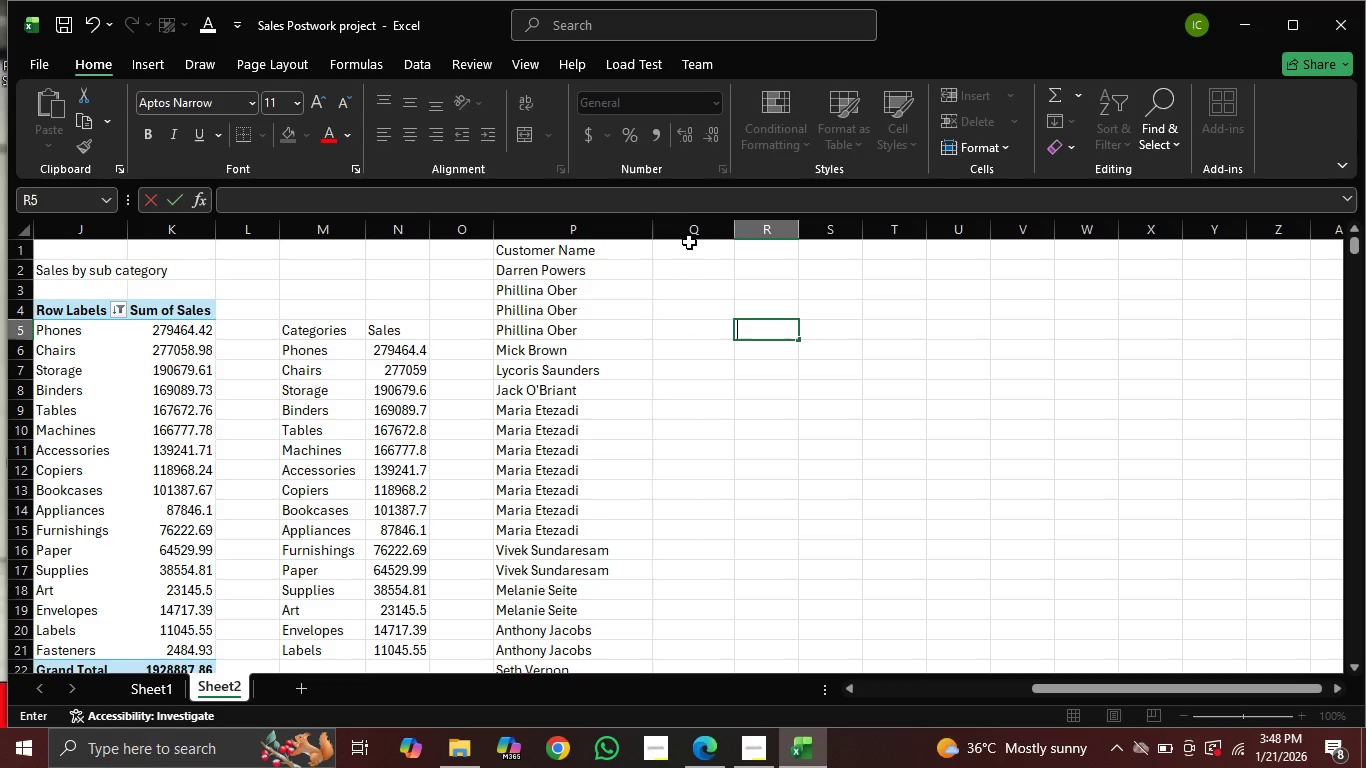 
left_click([687, 230])
 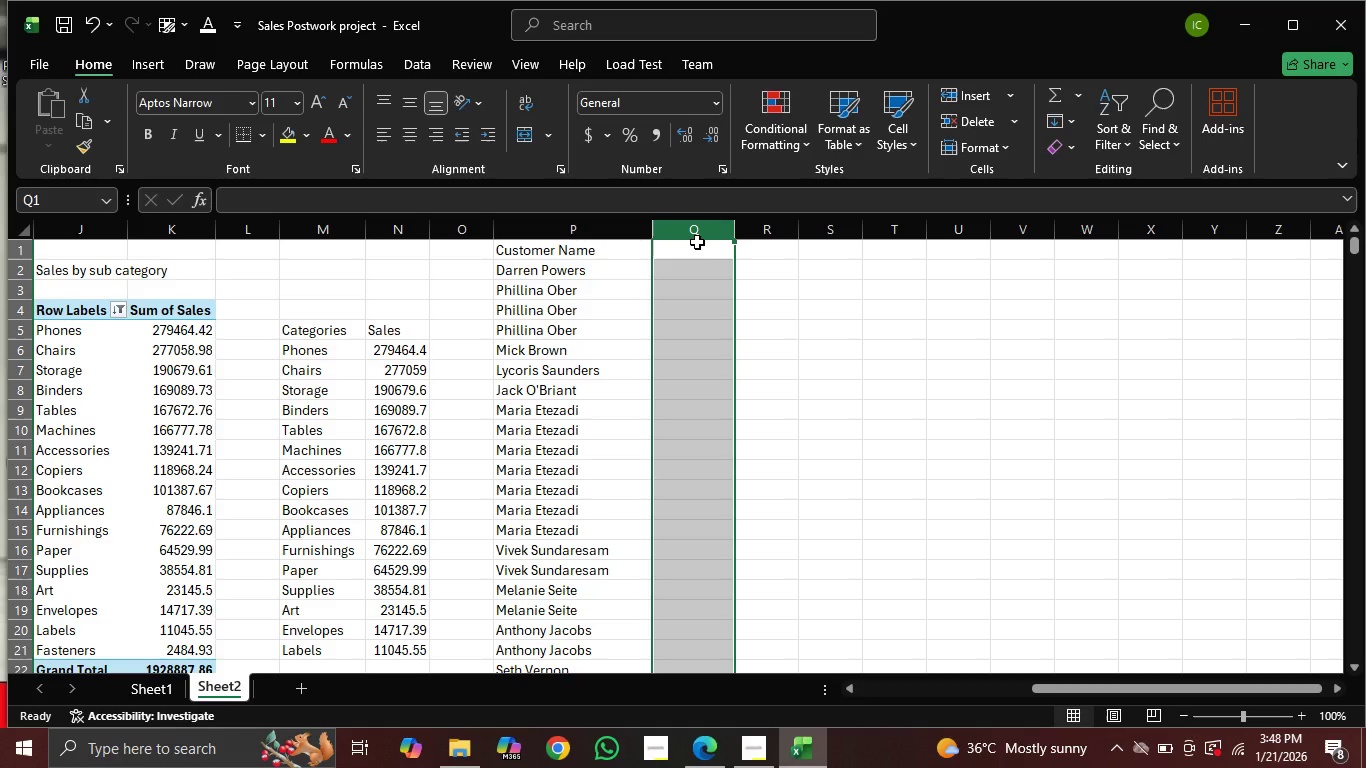 
key(Control+V)
 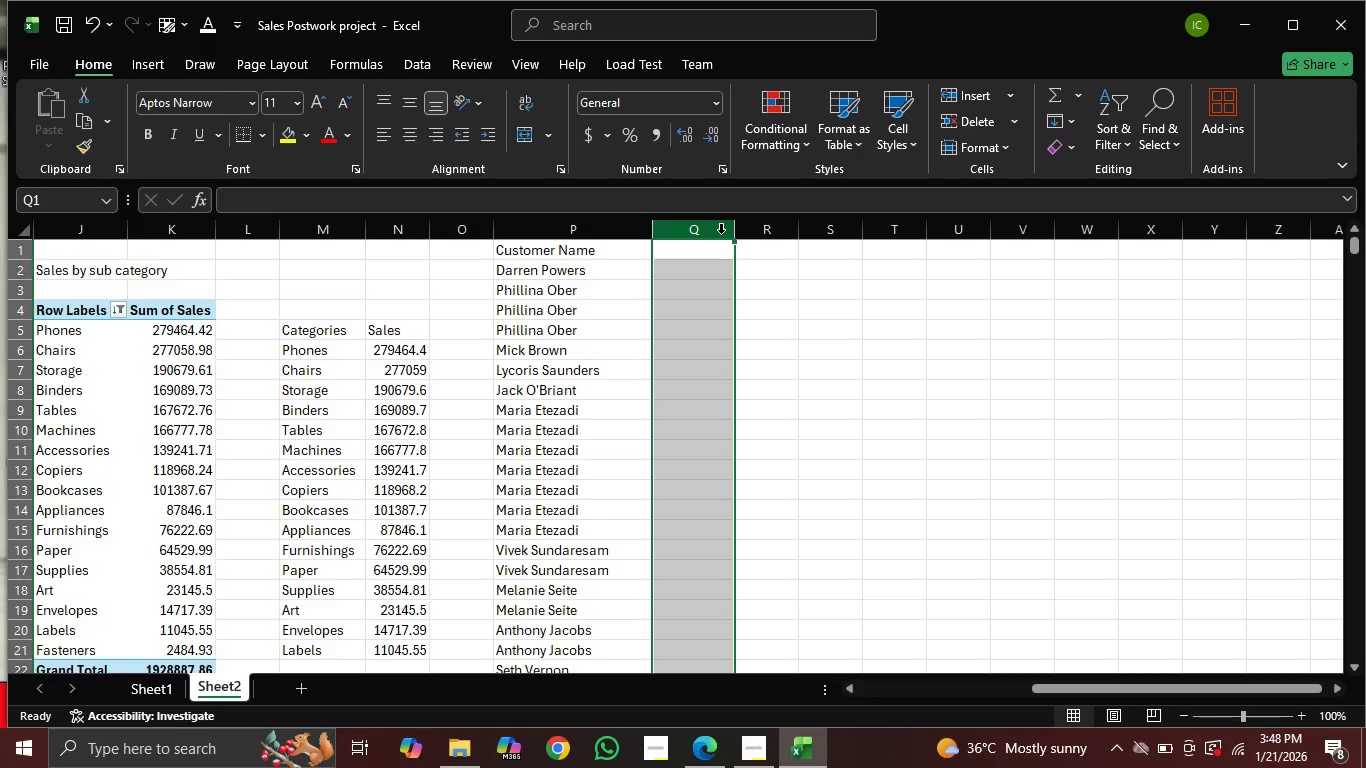 
key(Control+C)
 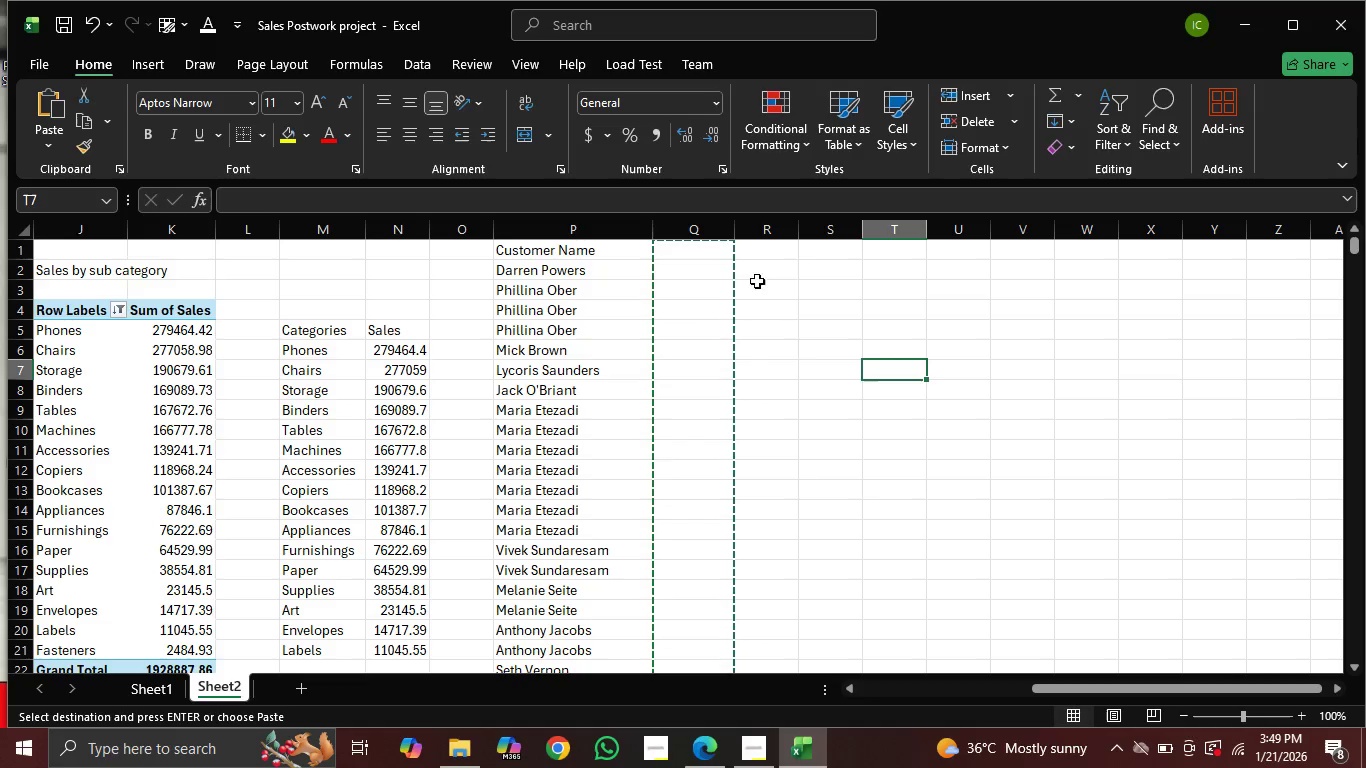 
key(Escape)
 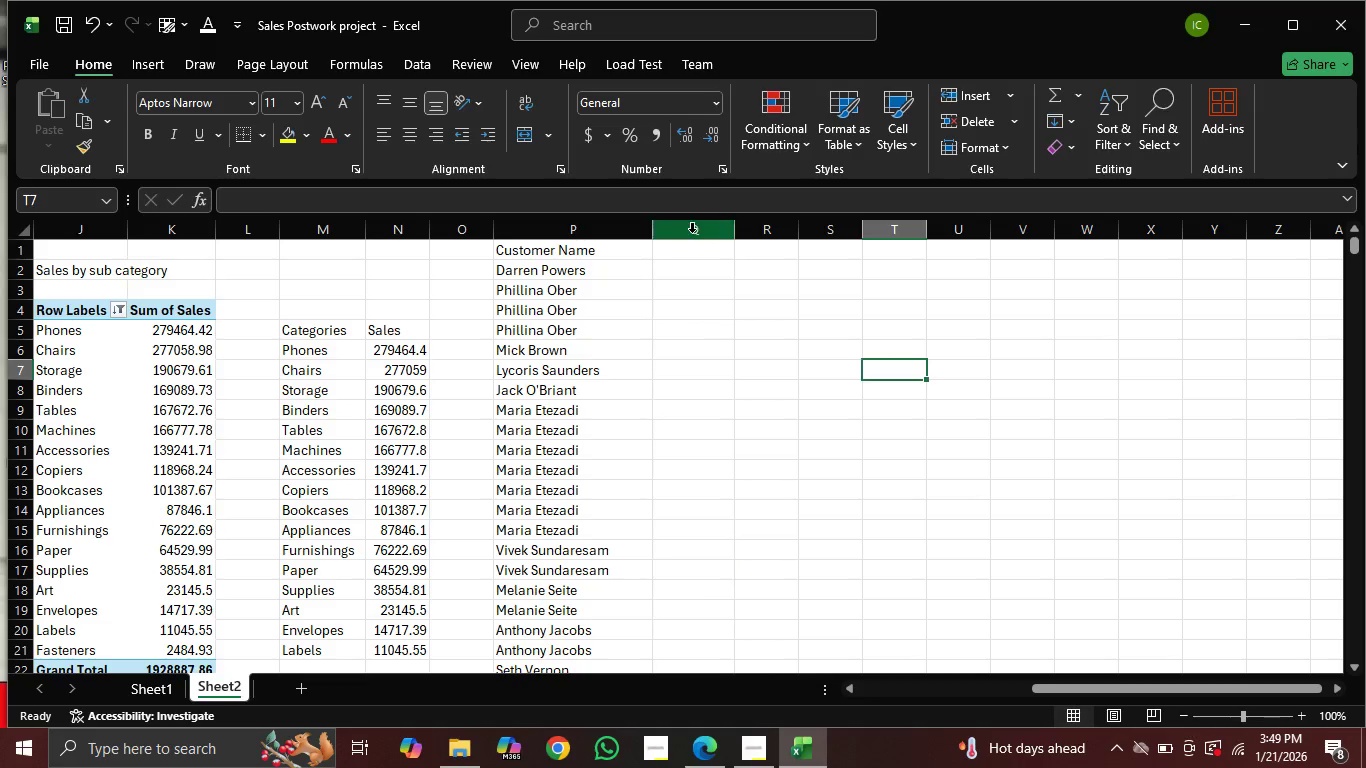 
left_click([692, 230])
 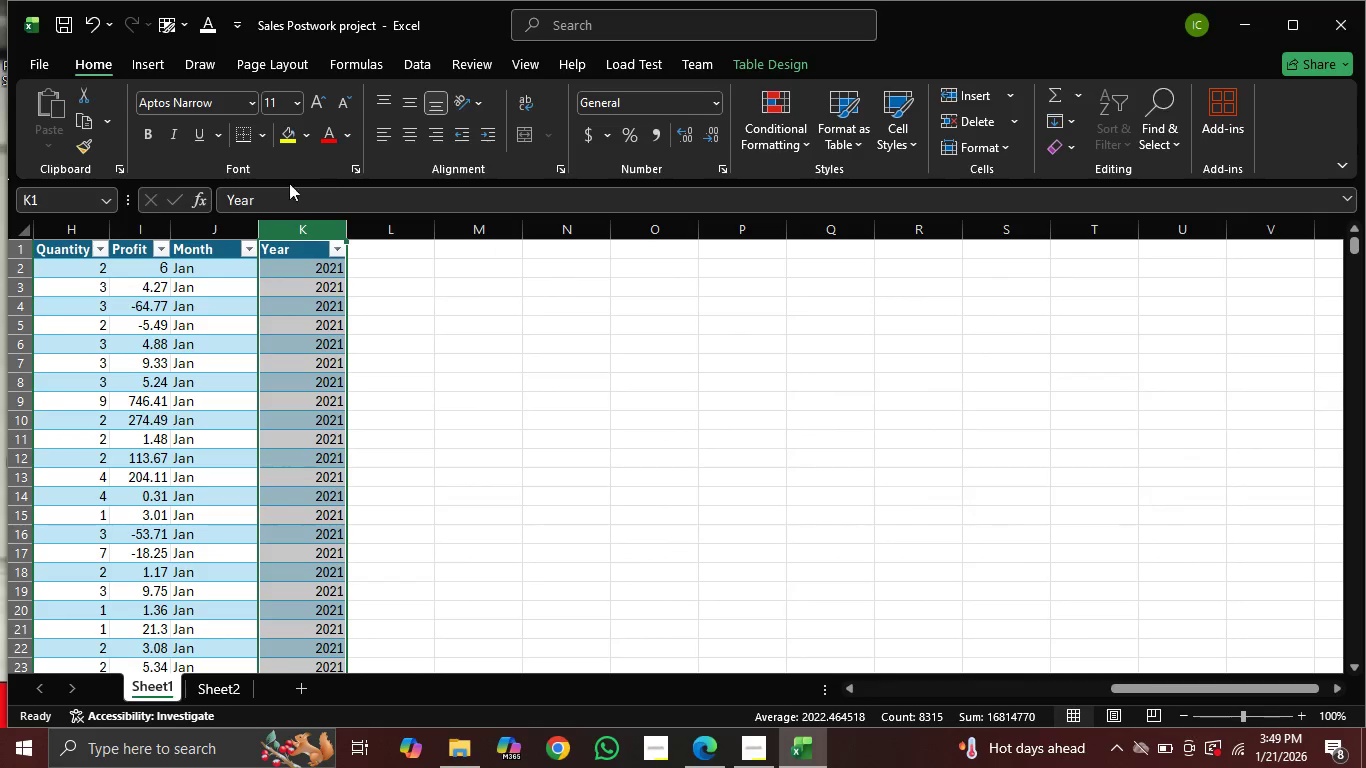 
key(Control+C)
 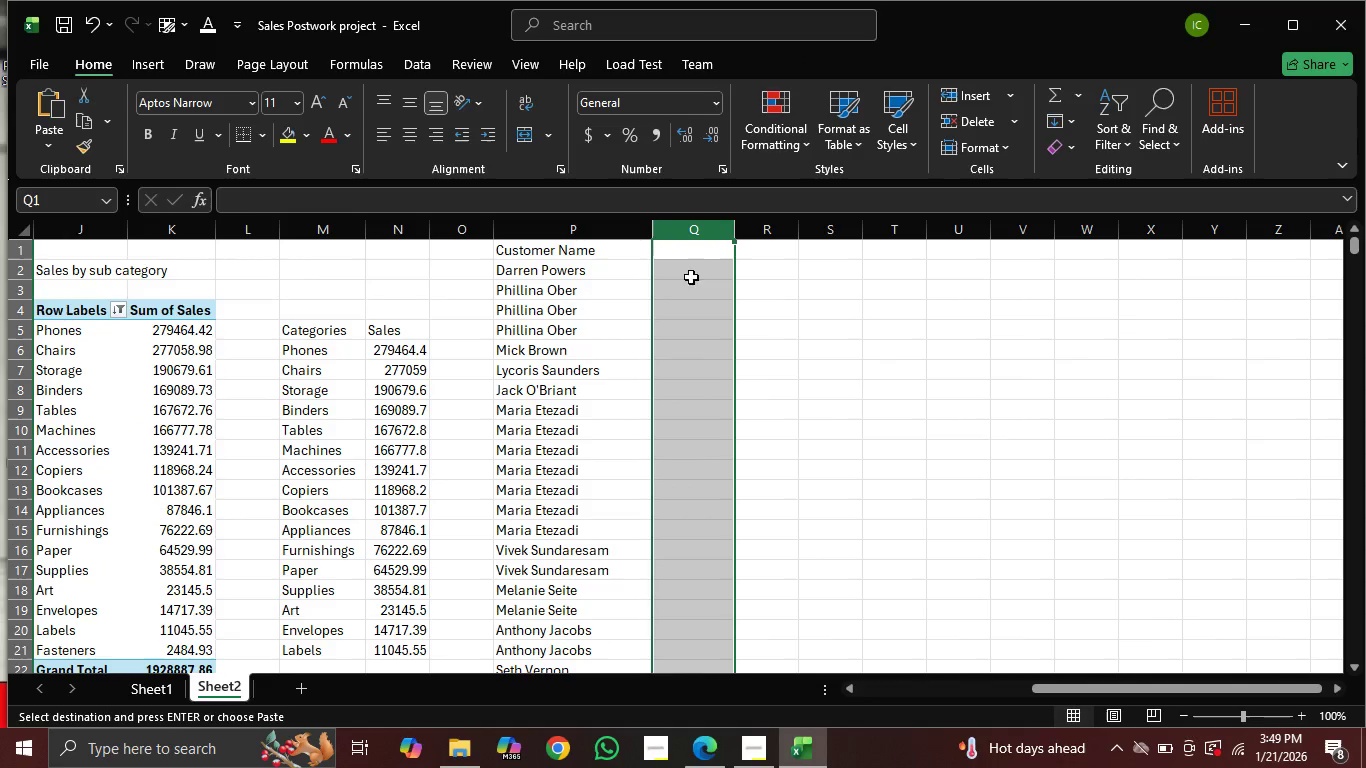 
key(Control+V)
 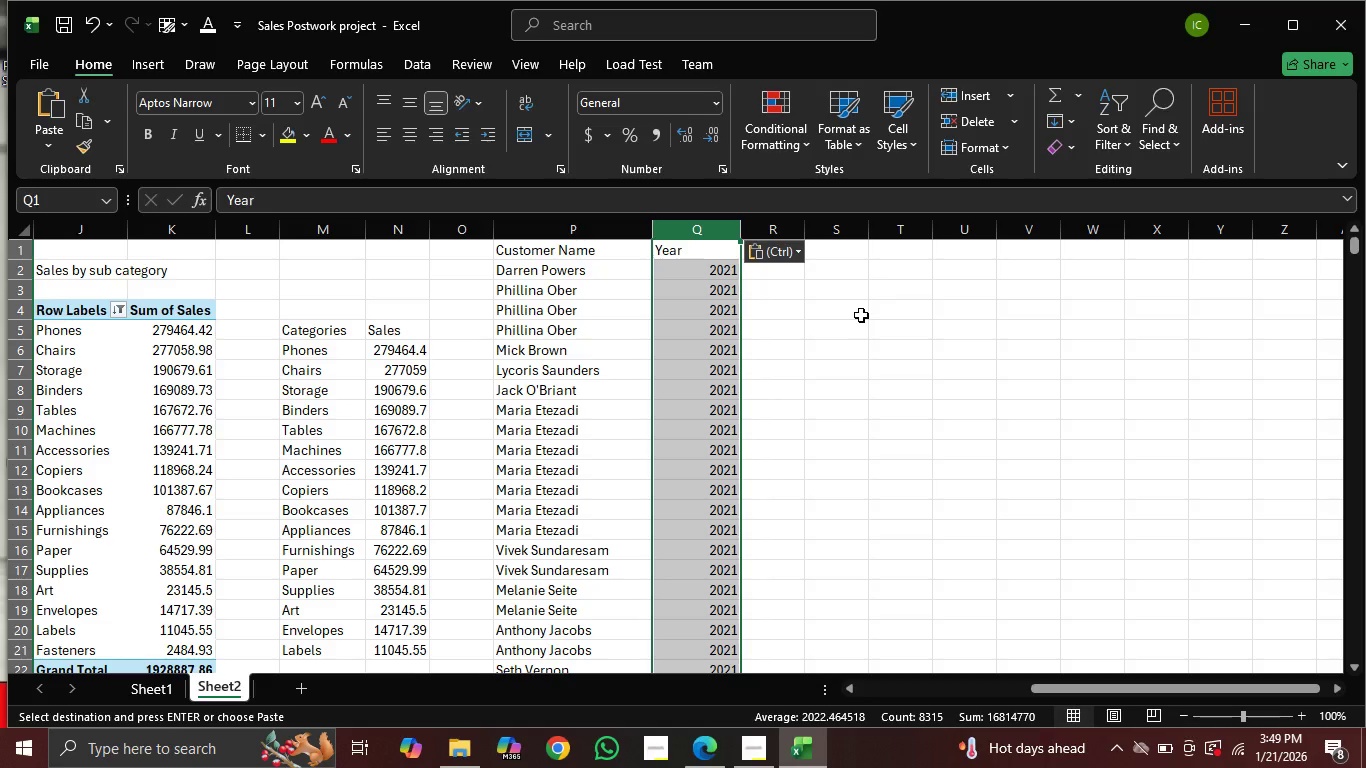 
wait(7.66)
 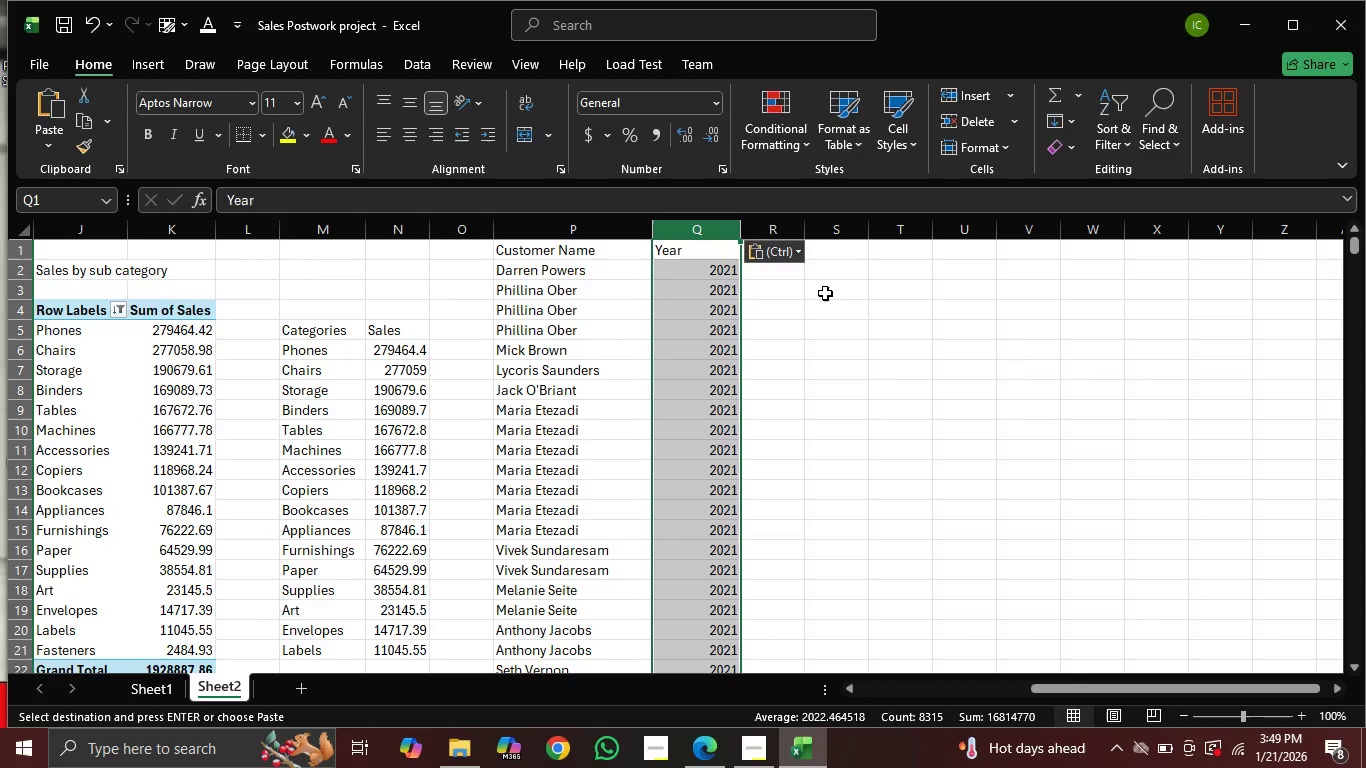 
left_click_drag(start_coordinate=[874, 309], to_coordinate=[876, 302])
 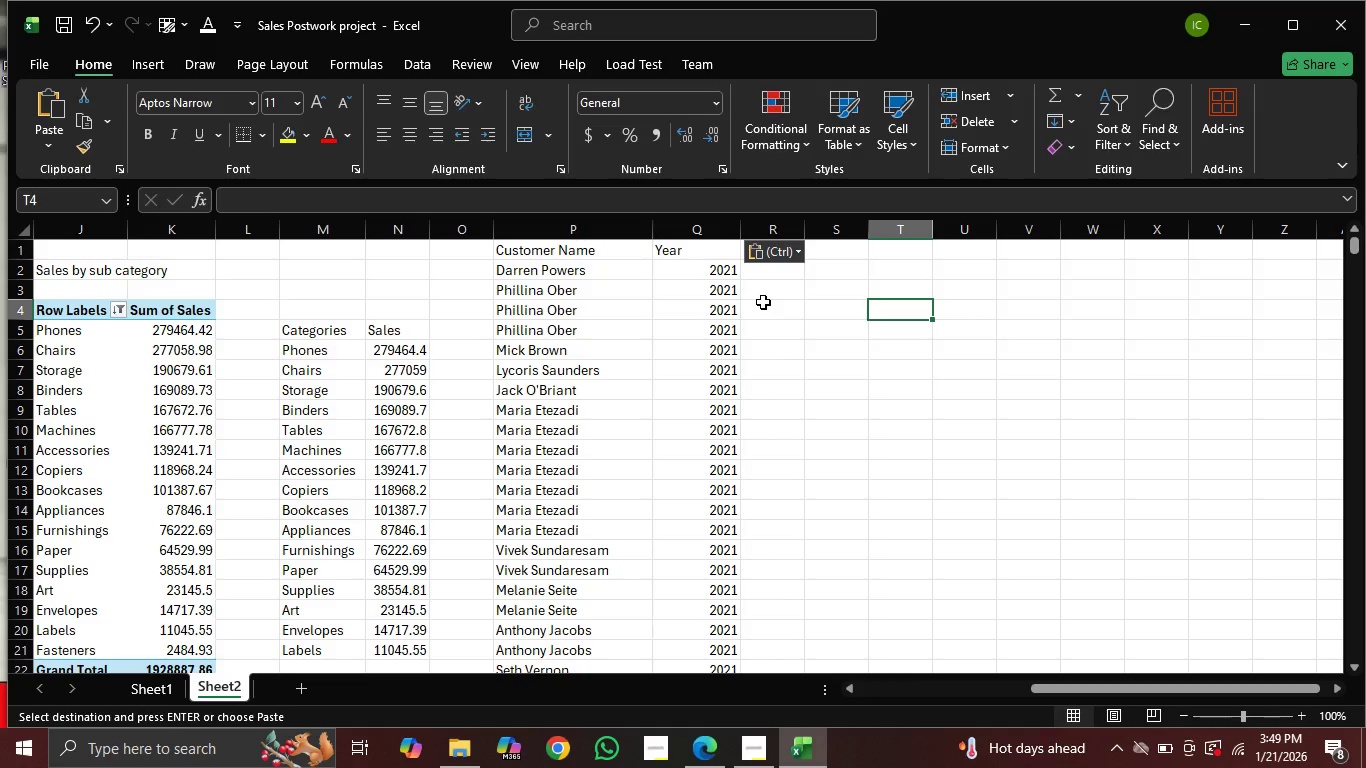 
left_click([768, 296])
 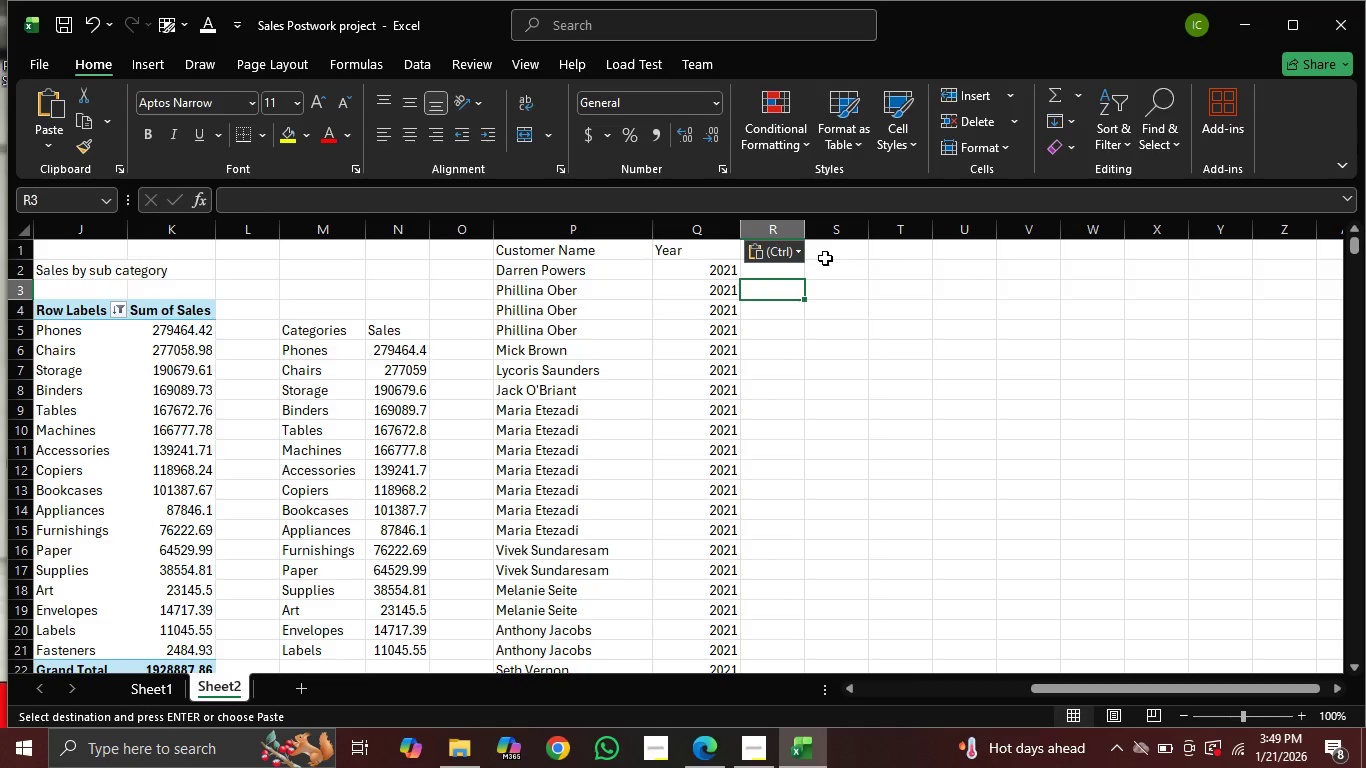 
left_click([825, 255])
 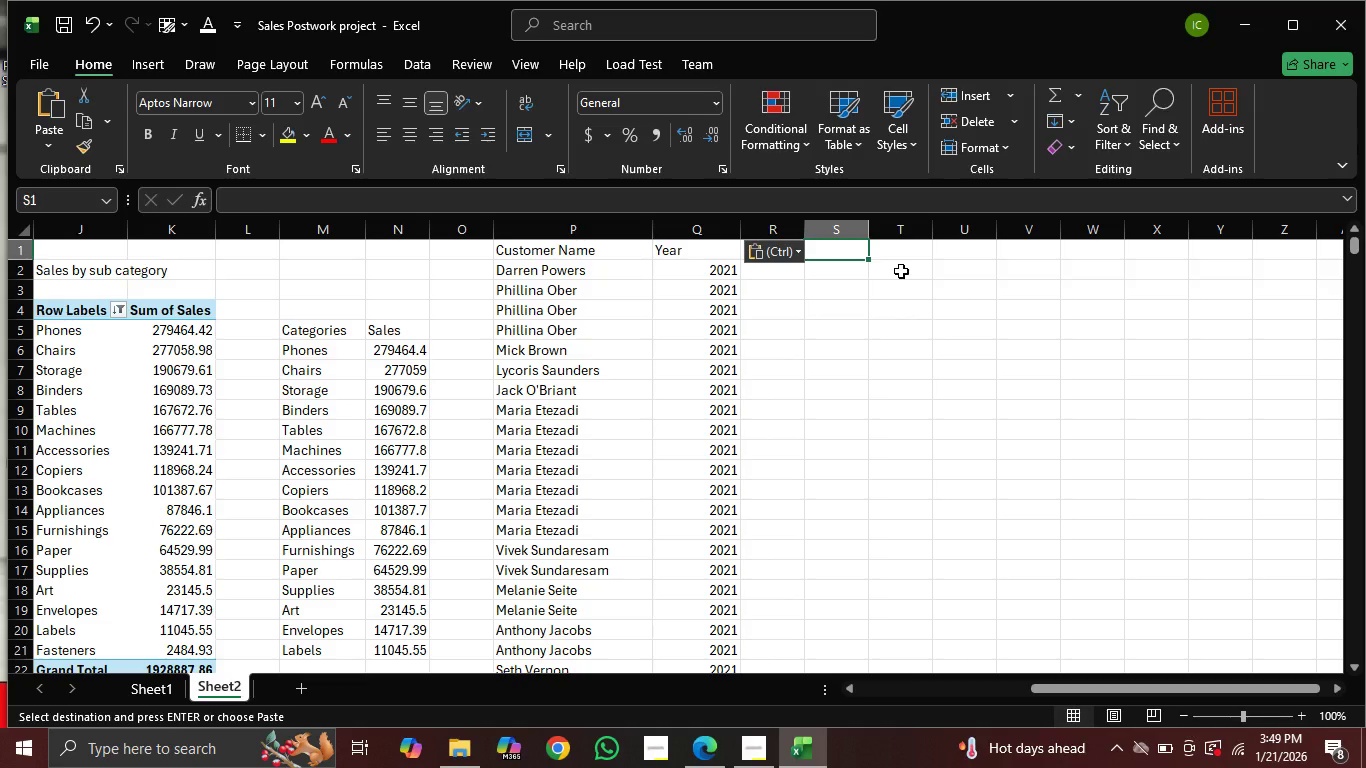 
left_click([901, 268])
 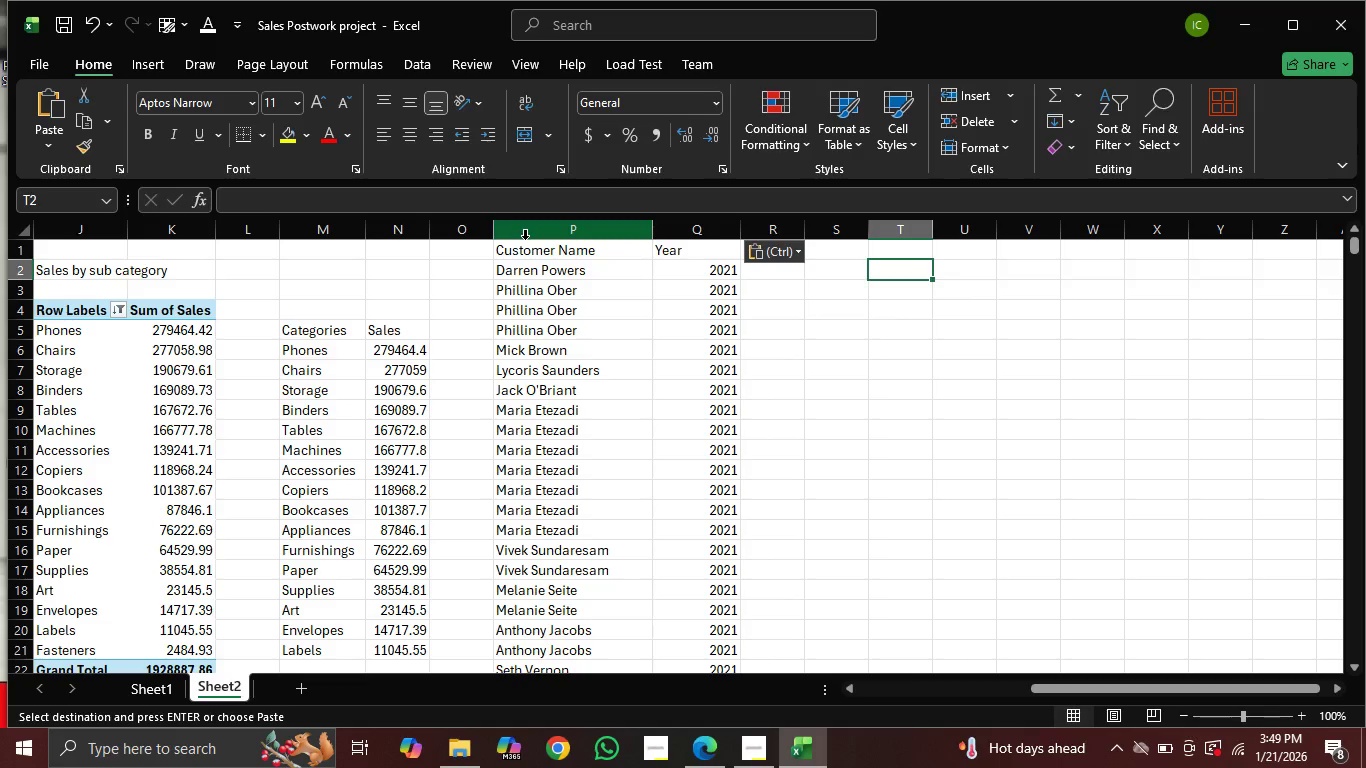 
left_click_drag(start_coordinate=[535, 237], to_coordinate=[717, 257])
 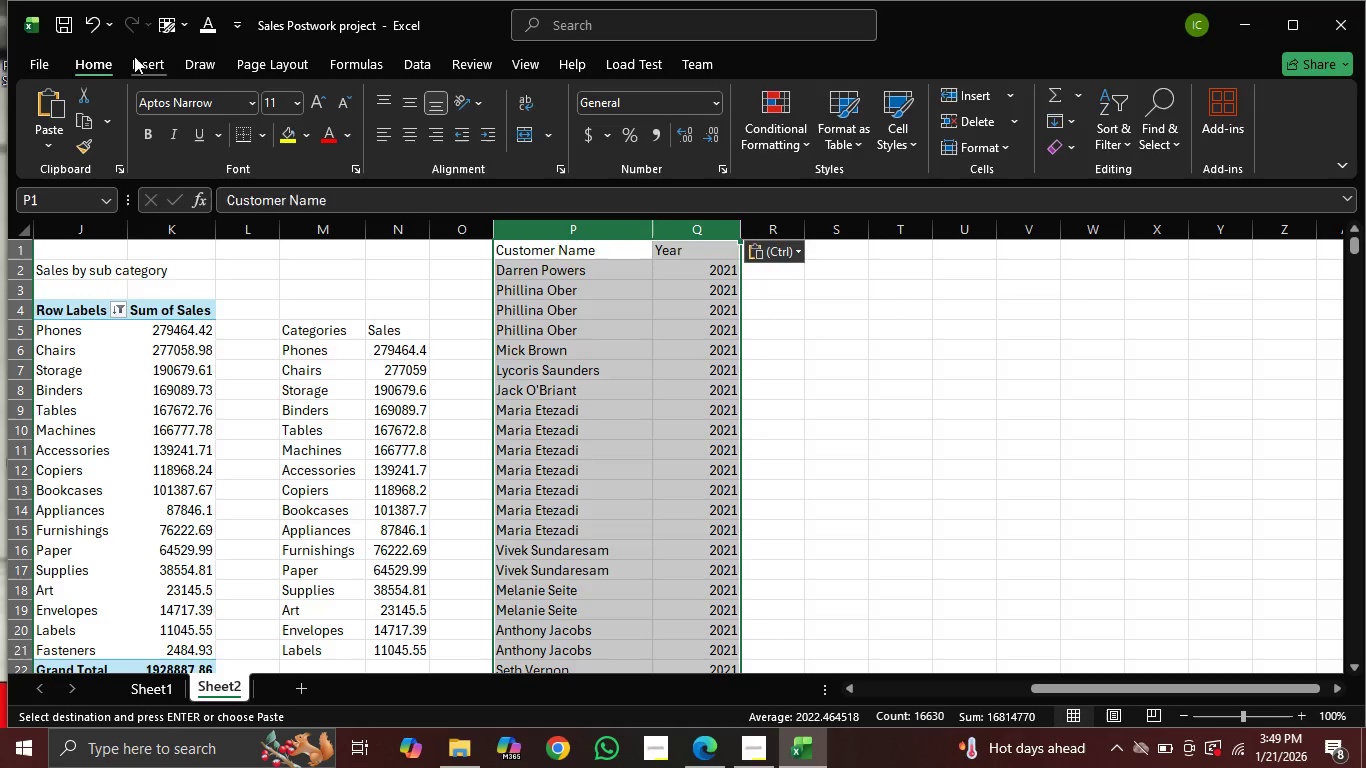 
wait(8.07)
 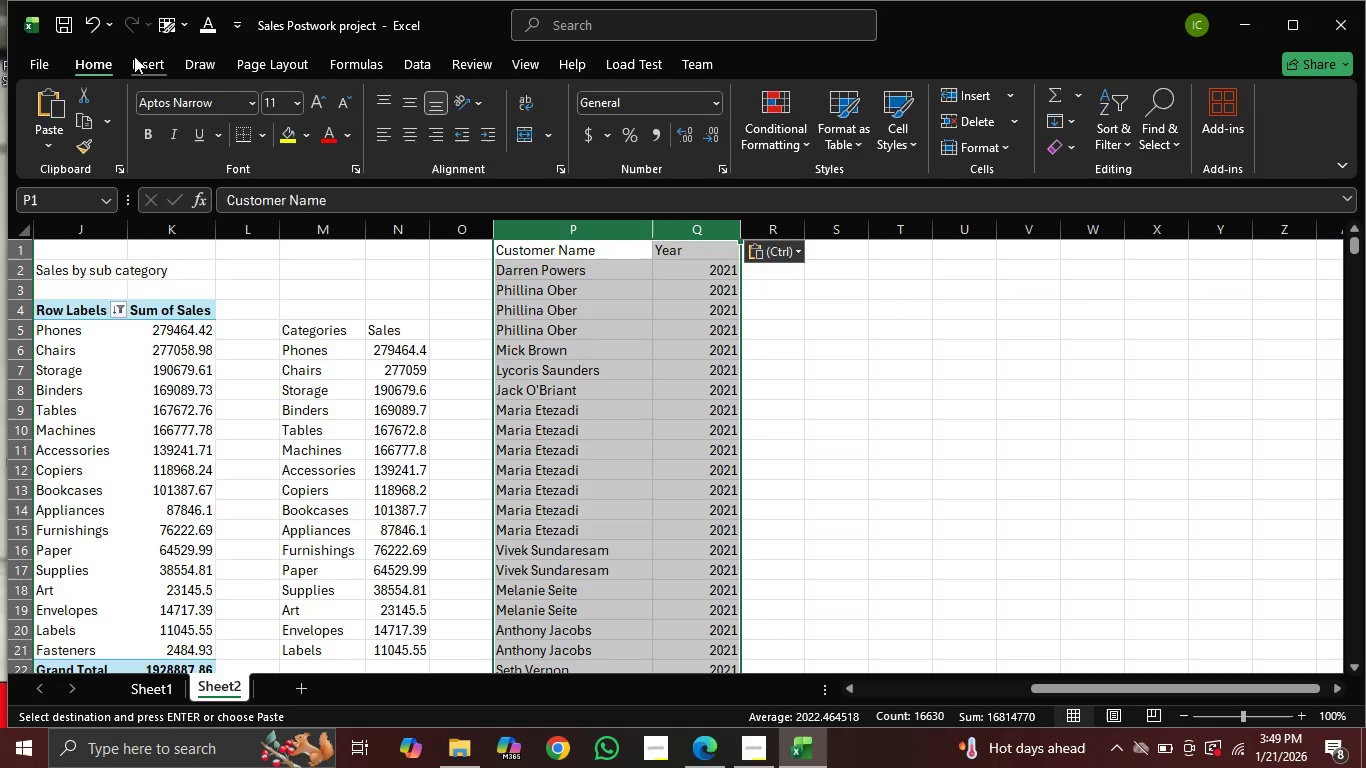 
mouse_move([1072, 122])
 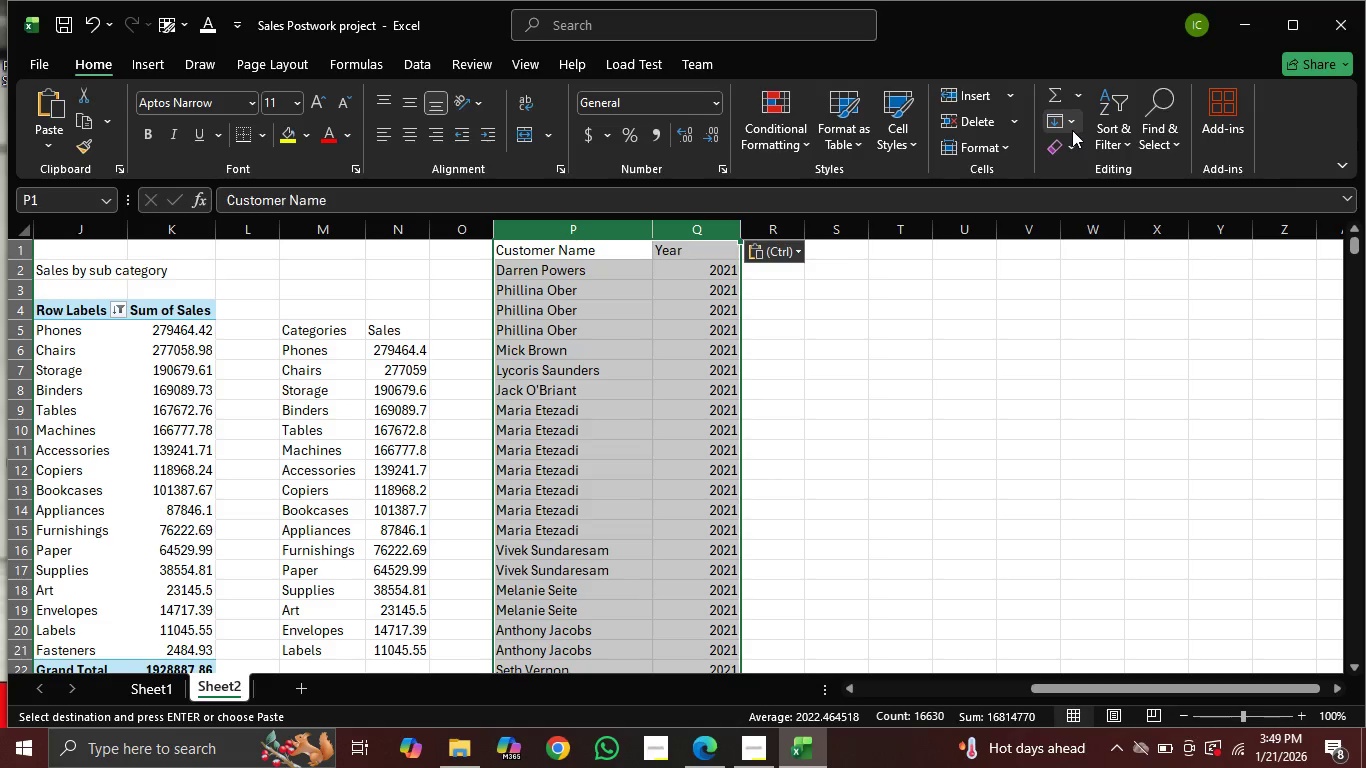 
mouse_move([1050, 108])
 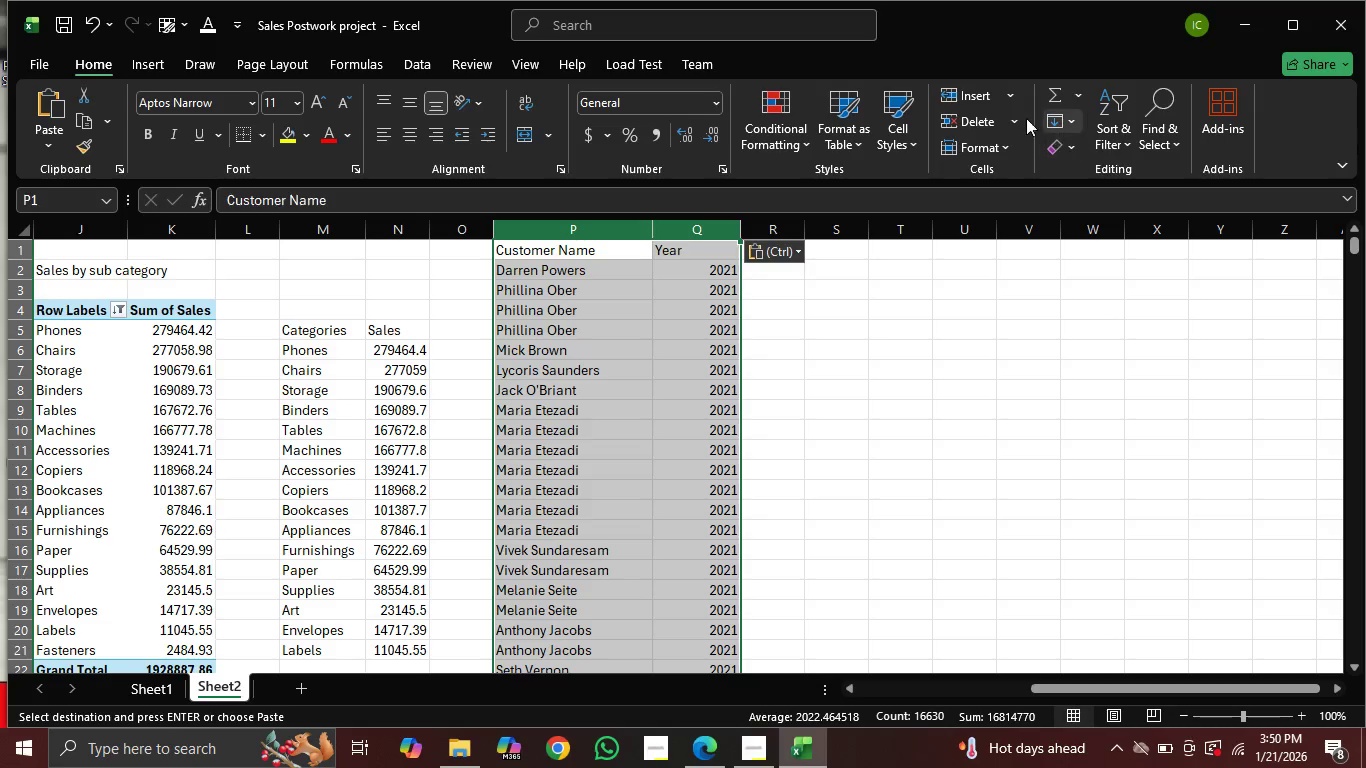 
wait(21.27)
 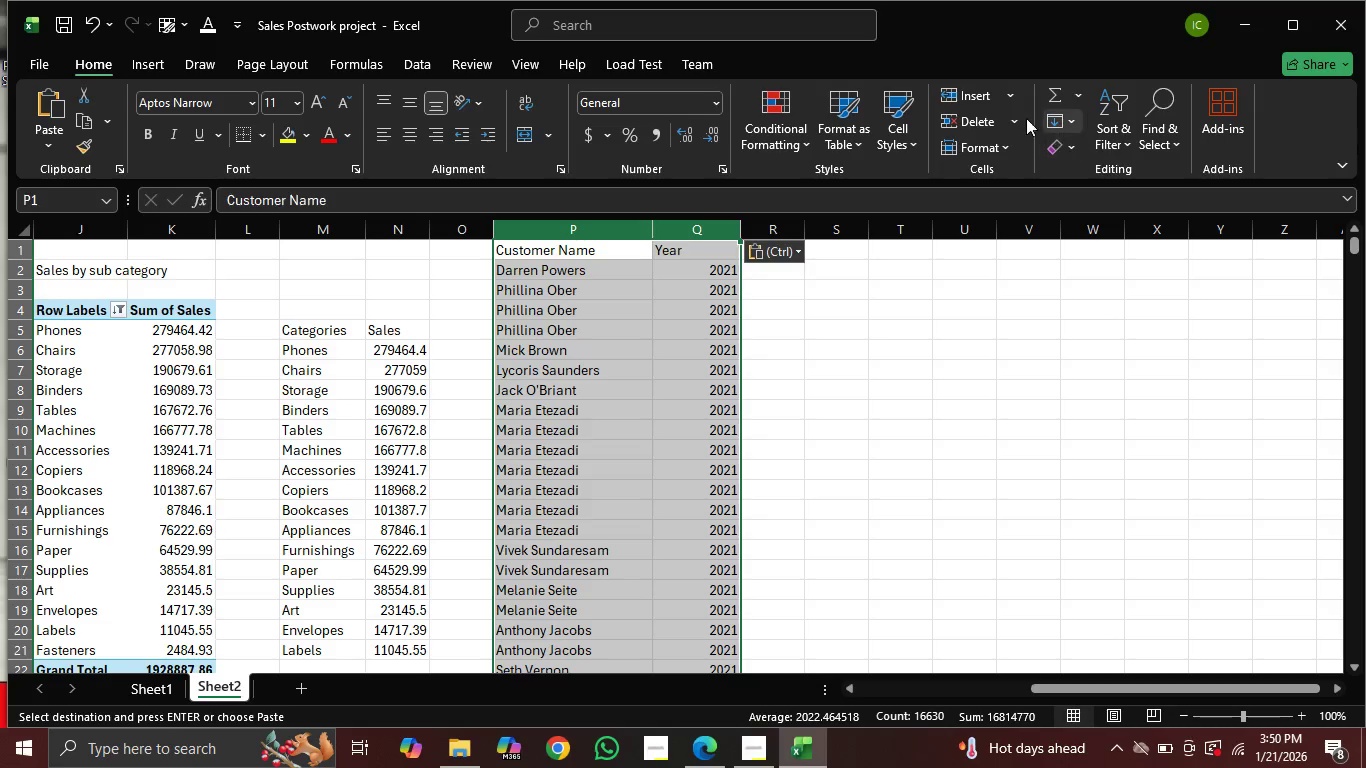 
left_click([160, 62])
 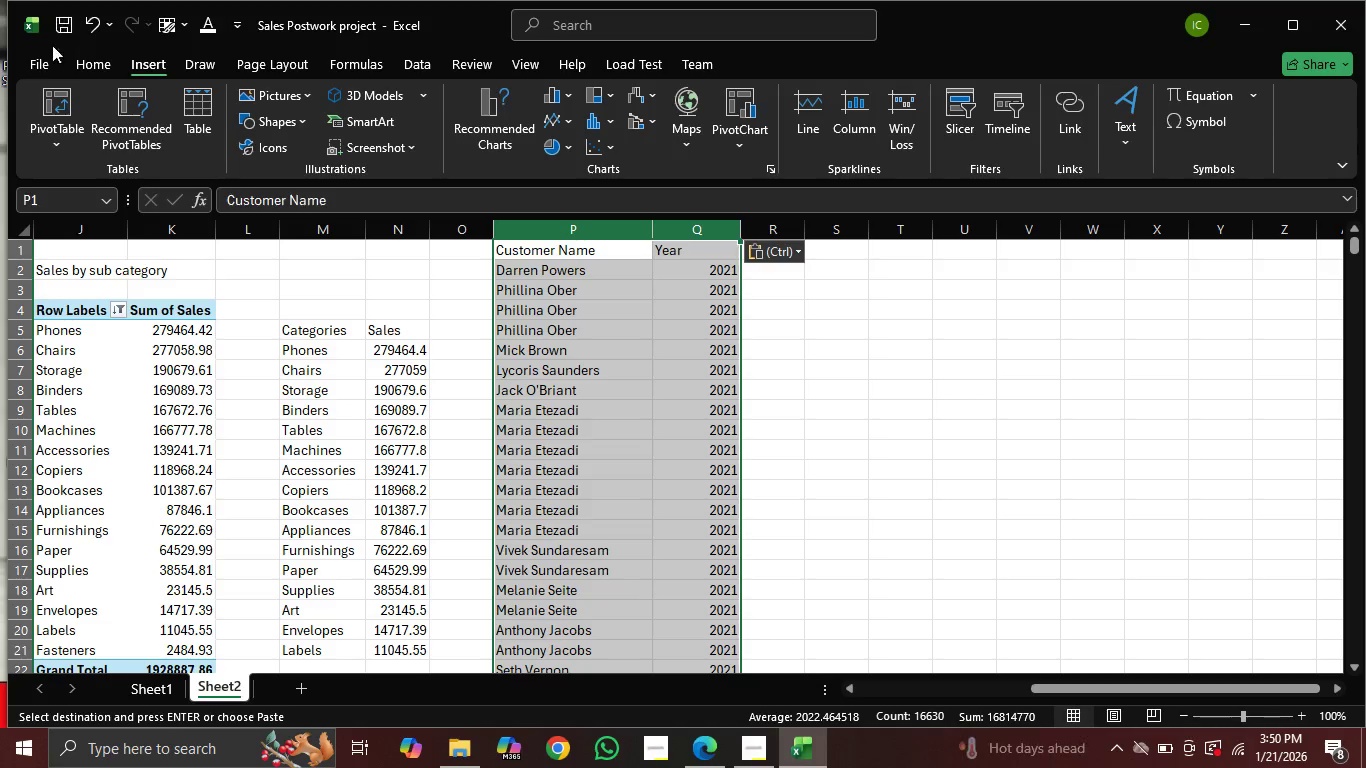 
left_click([85, 61])
 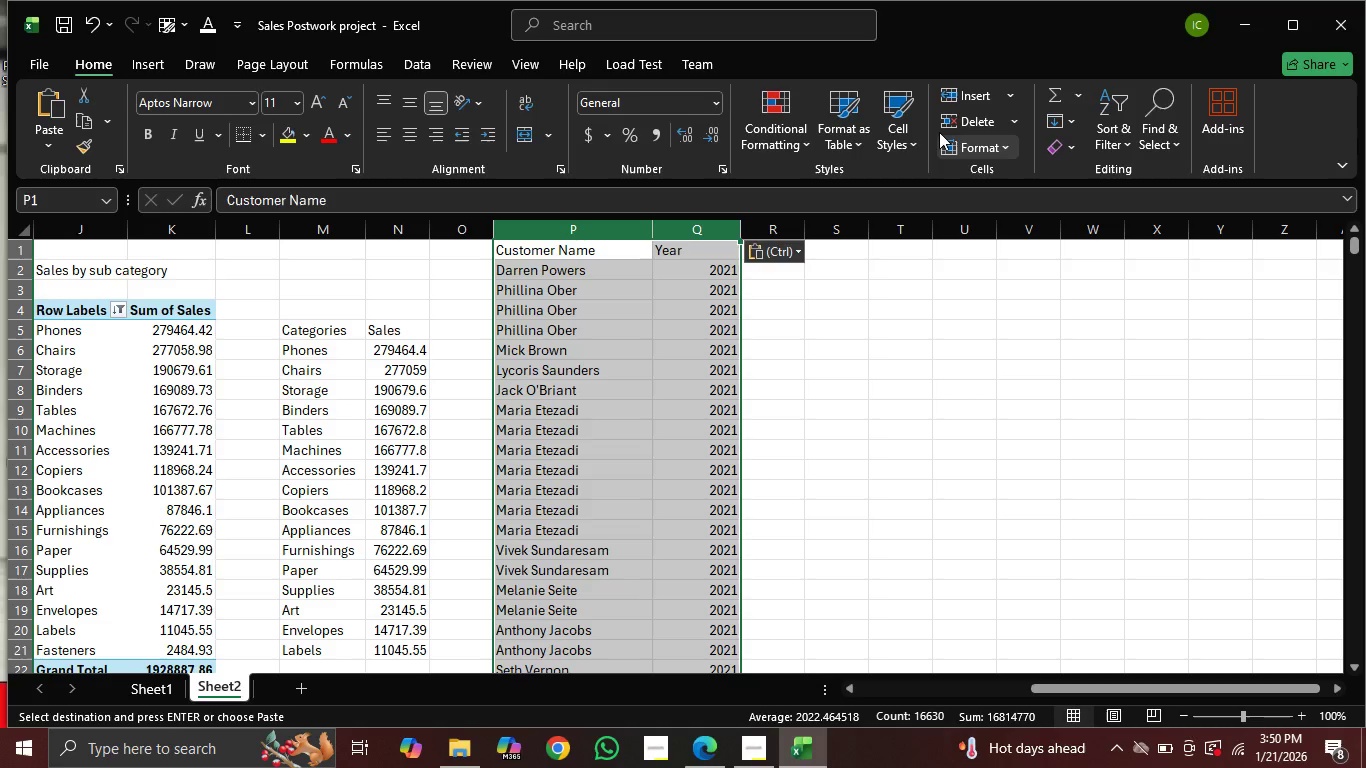 
wait(8.44)
 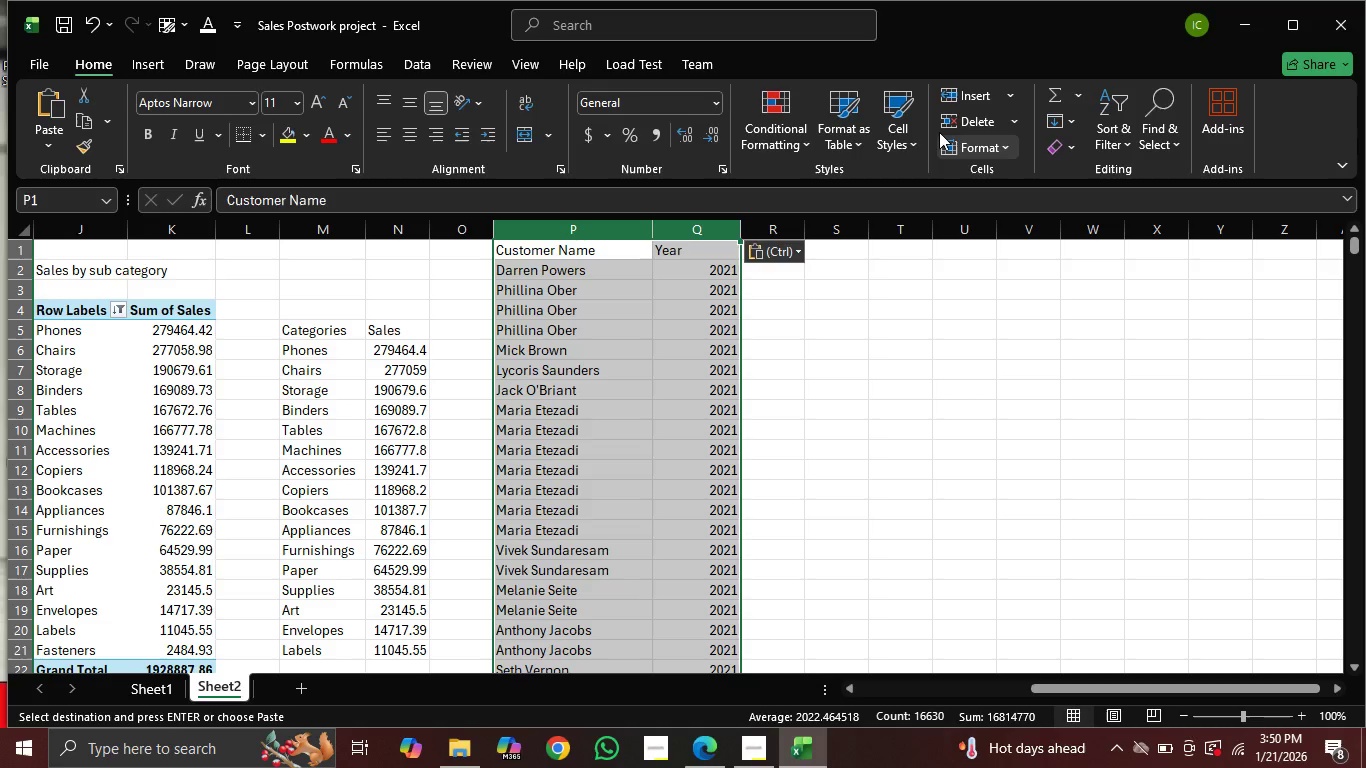 
left_click([1122, 97])
 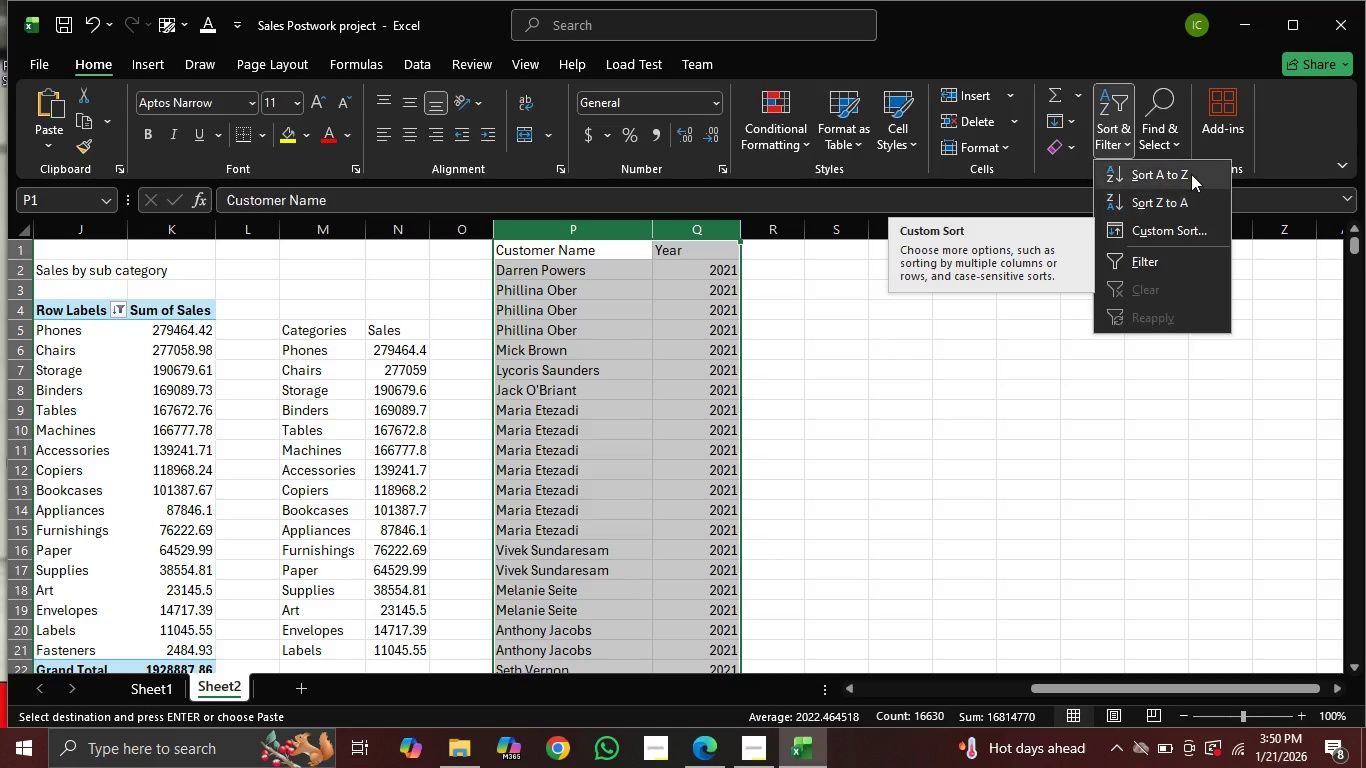 
wait(11.75)
 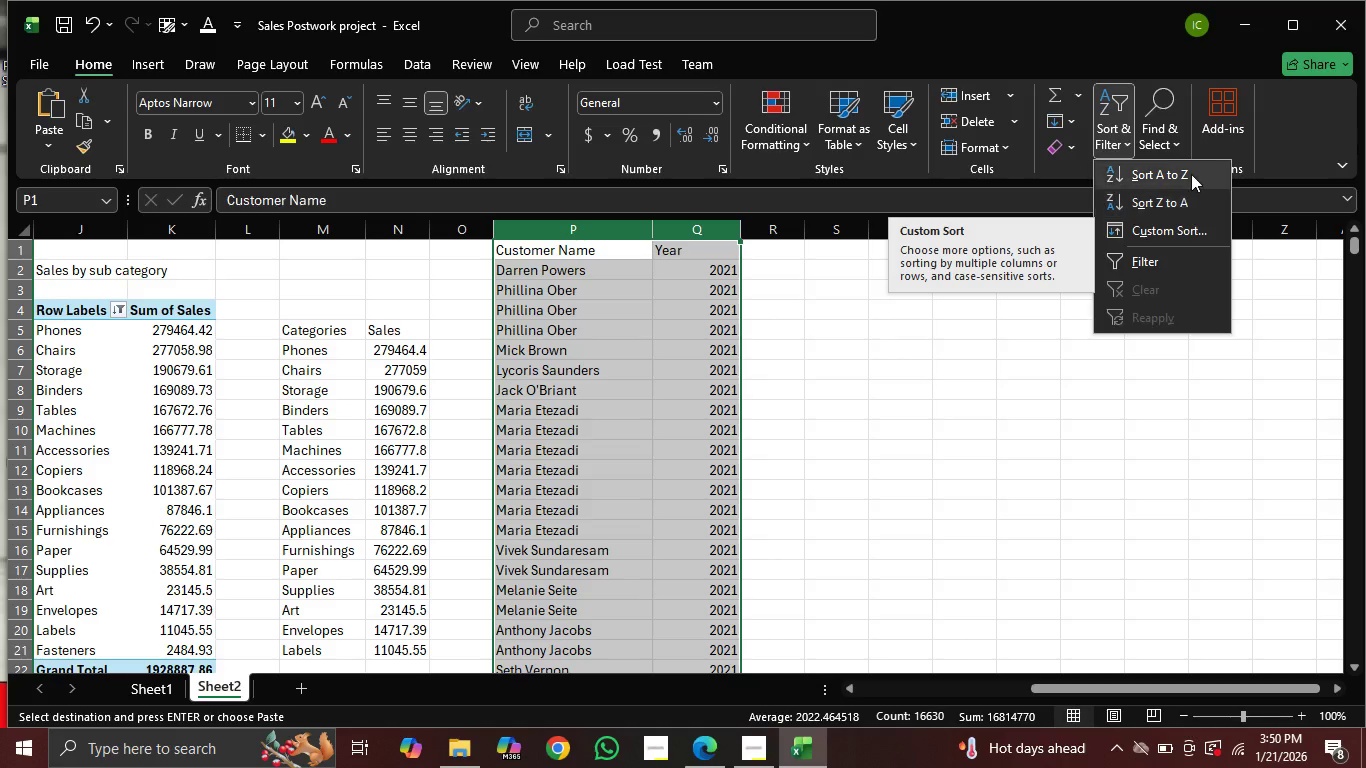 
left_click([1070, 139])
 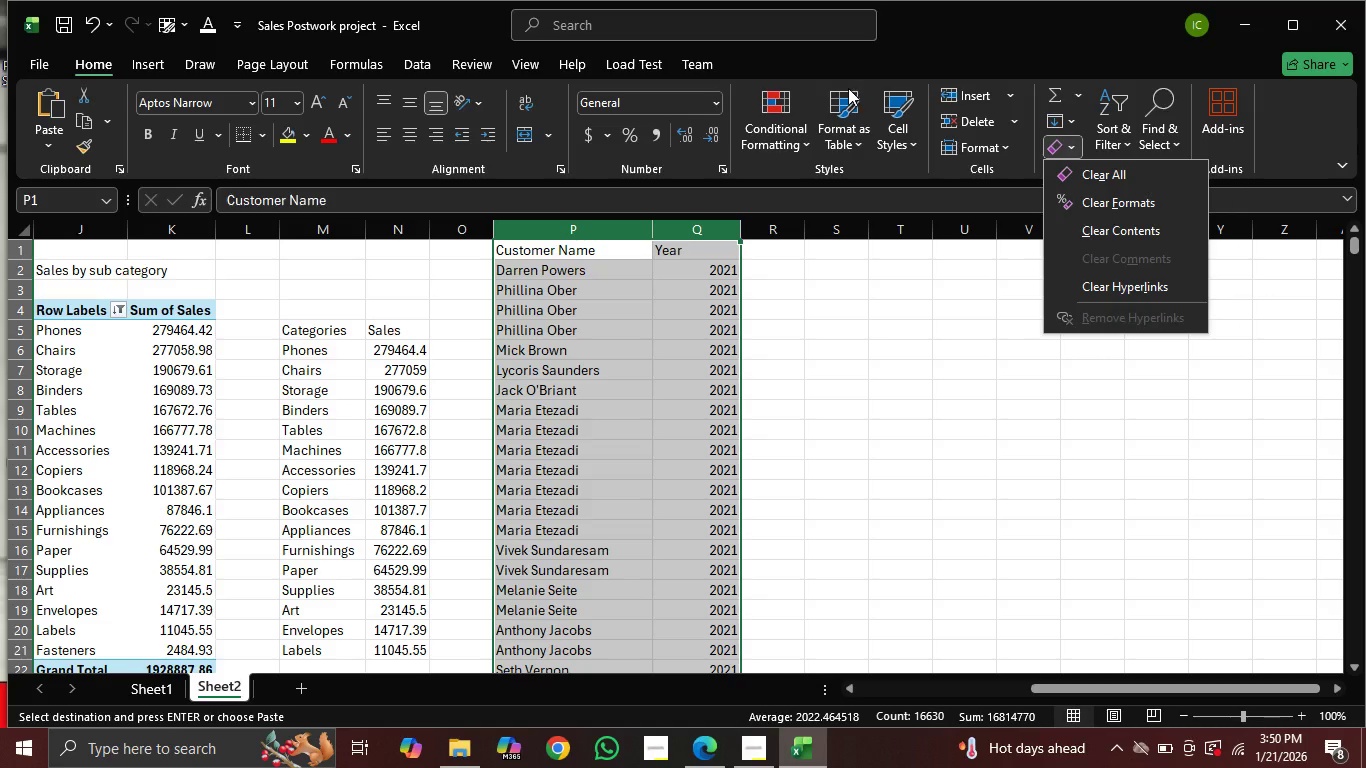 
wait(9.83)
 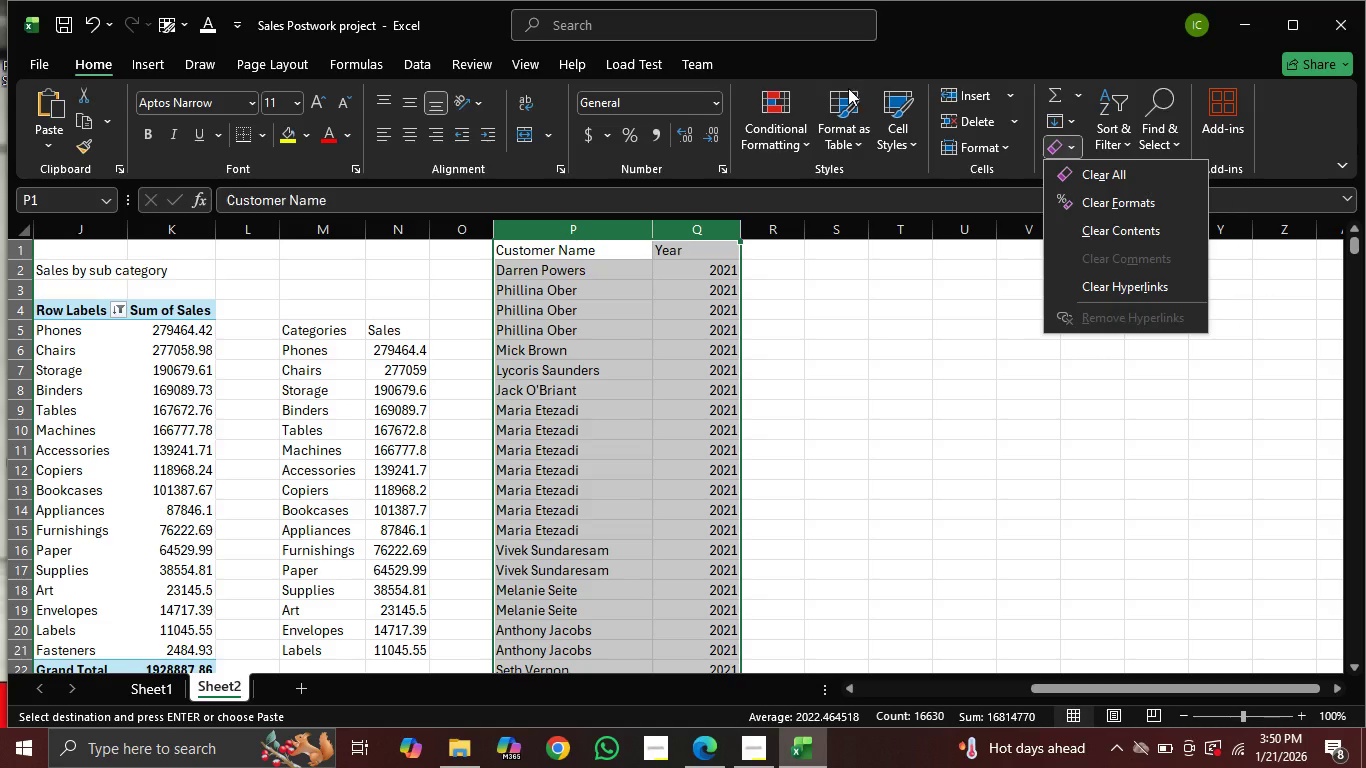 
left_click([1239, 371])
 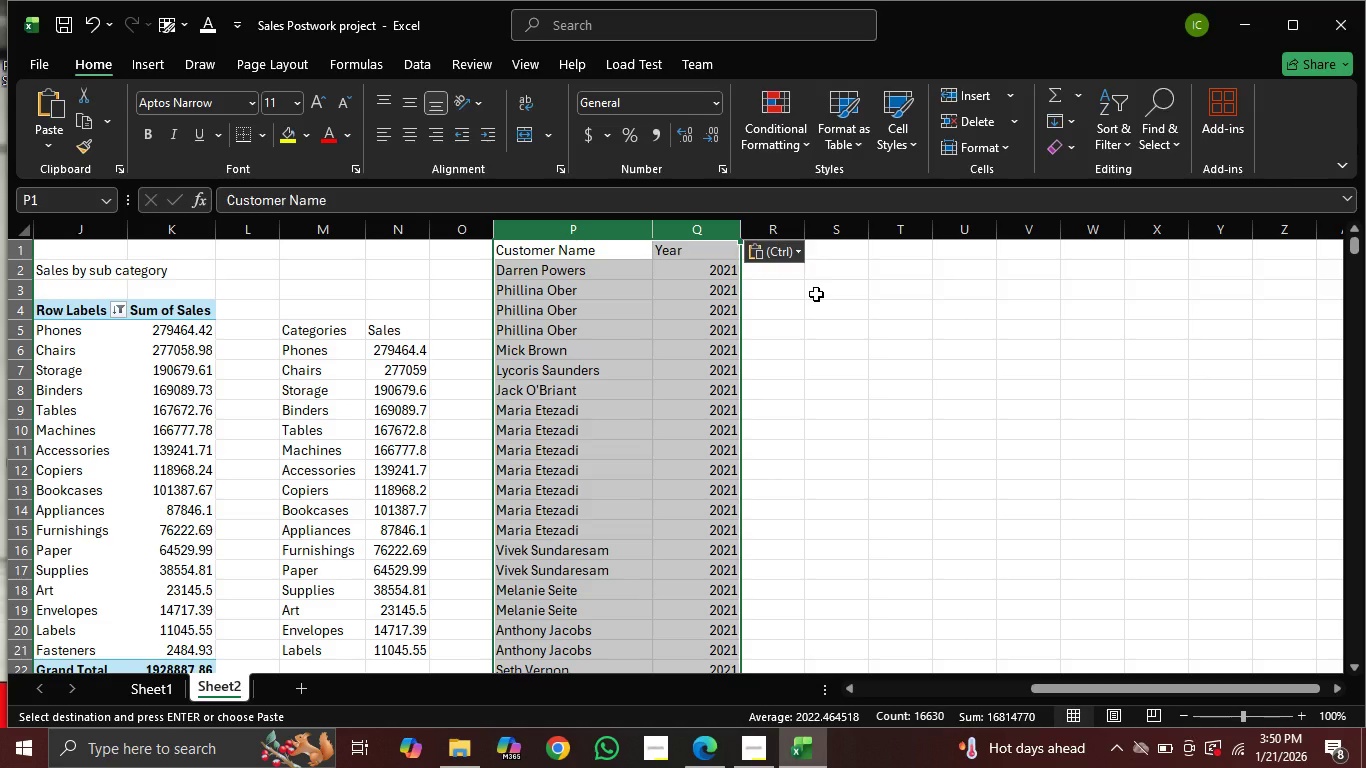 
wait(10.11)
 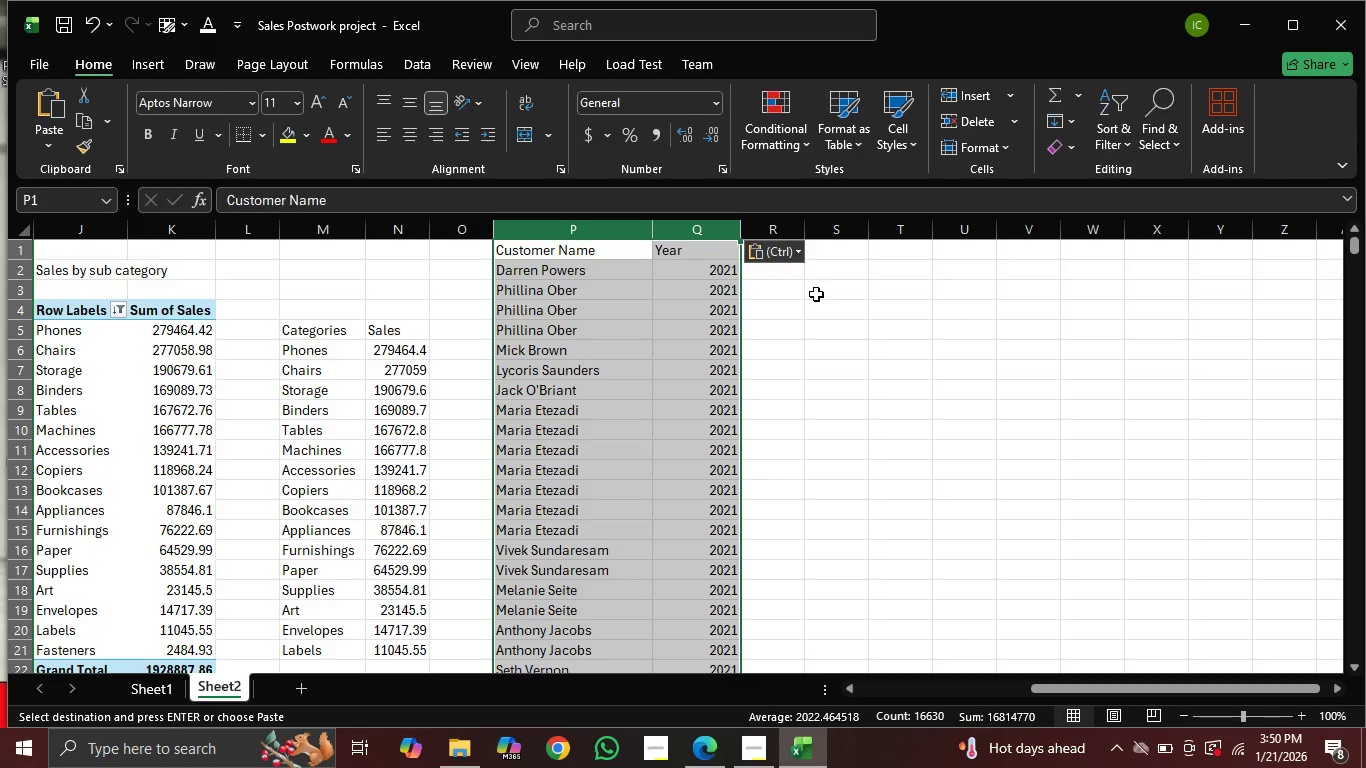 
left_click([1349, 157])
 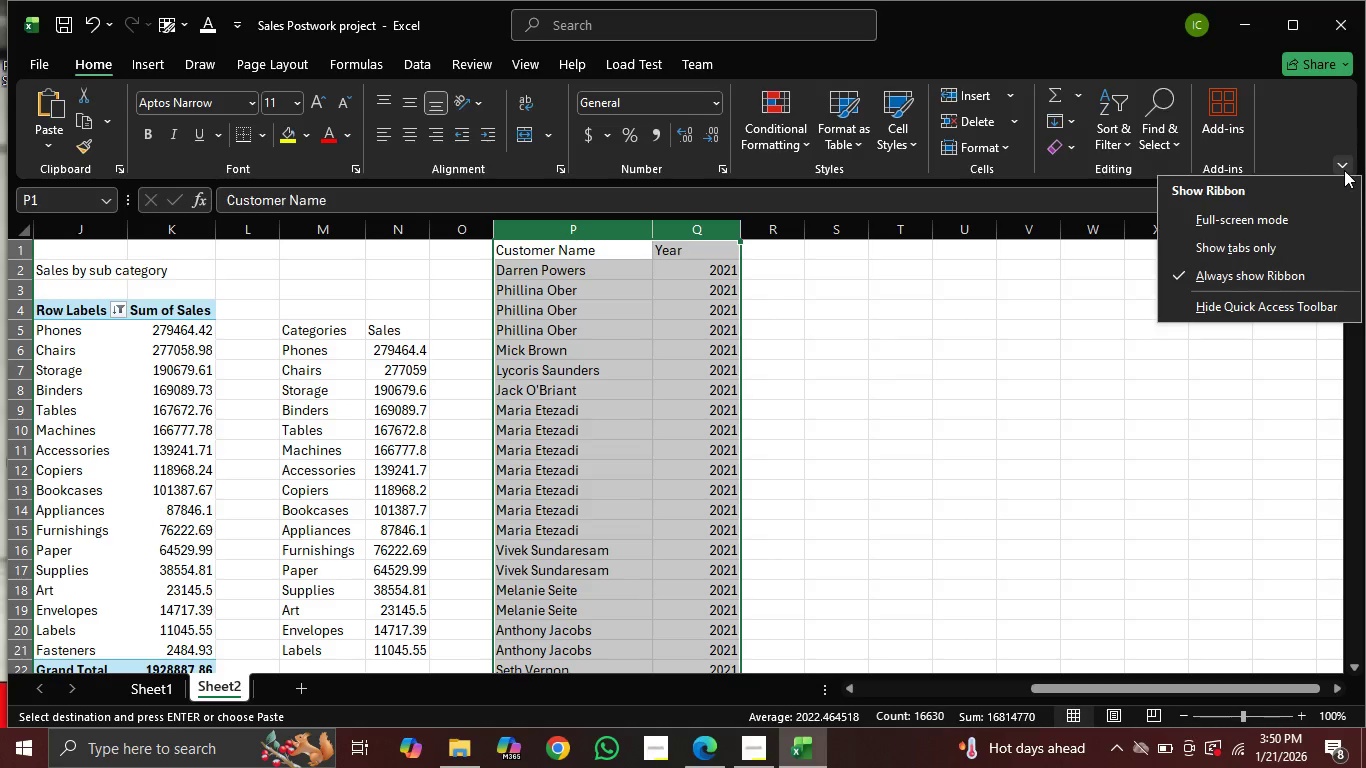 
left_click_drag(start_coordinate=[1344, 170], to_coordinate=[1348, 175])
 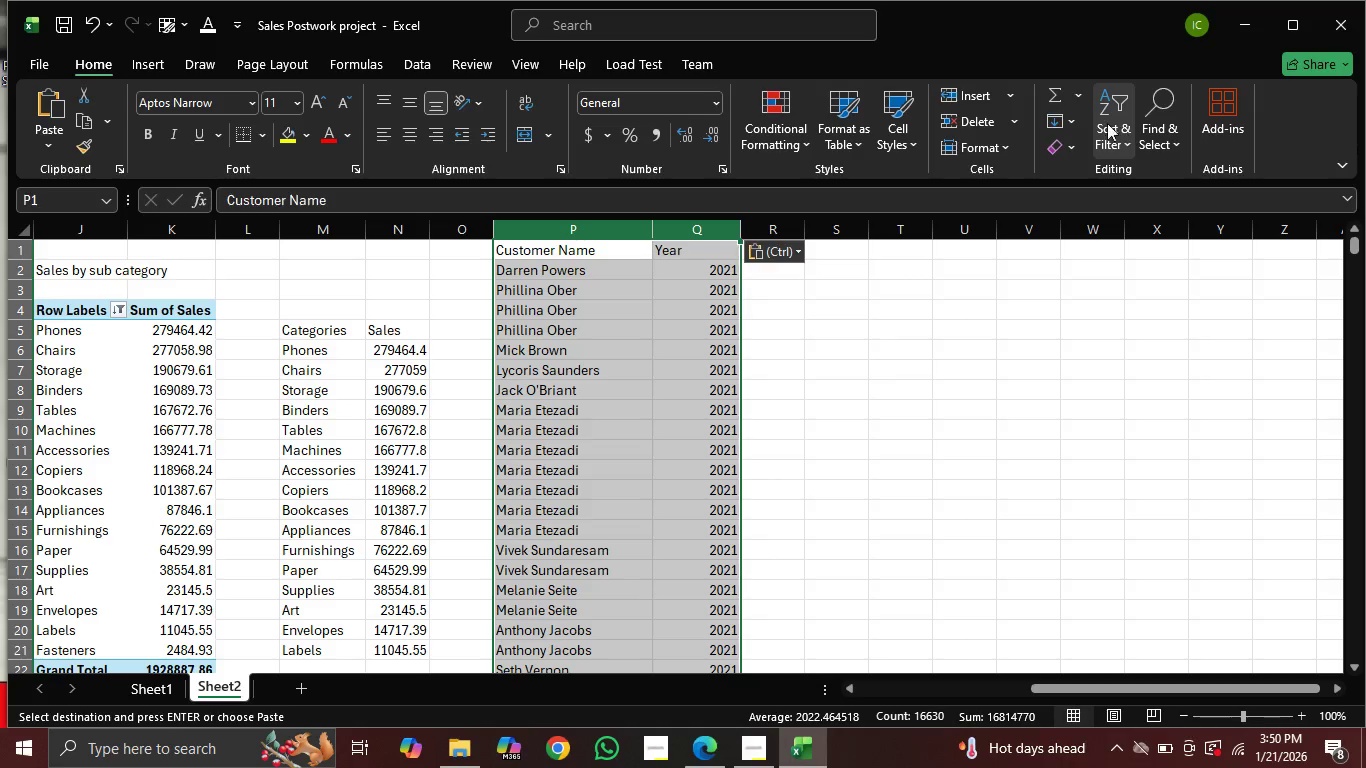 
left_click([1106, 113])
 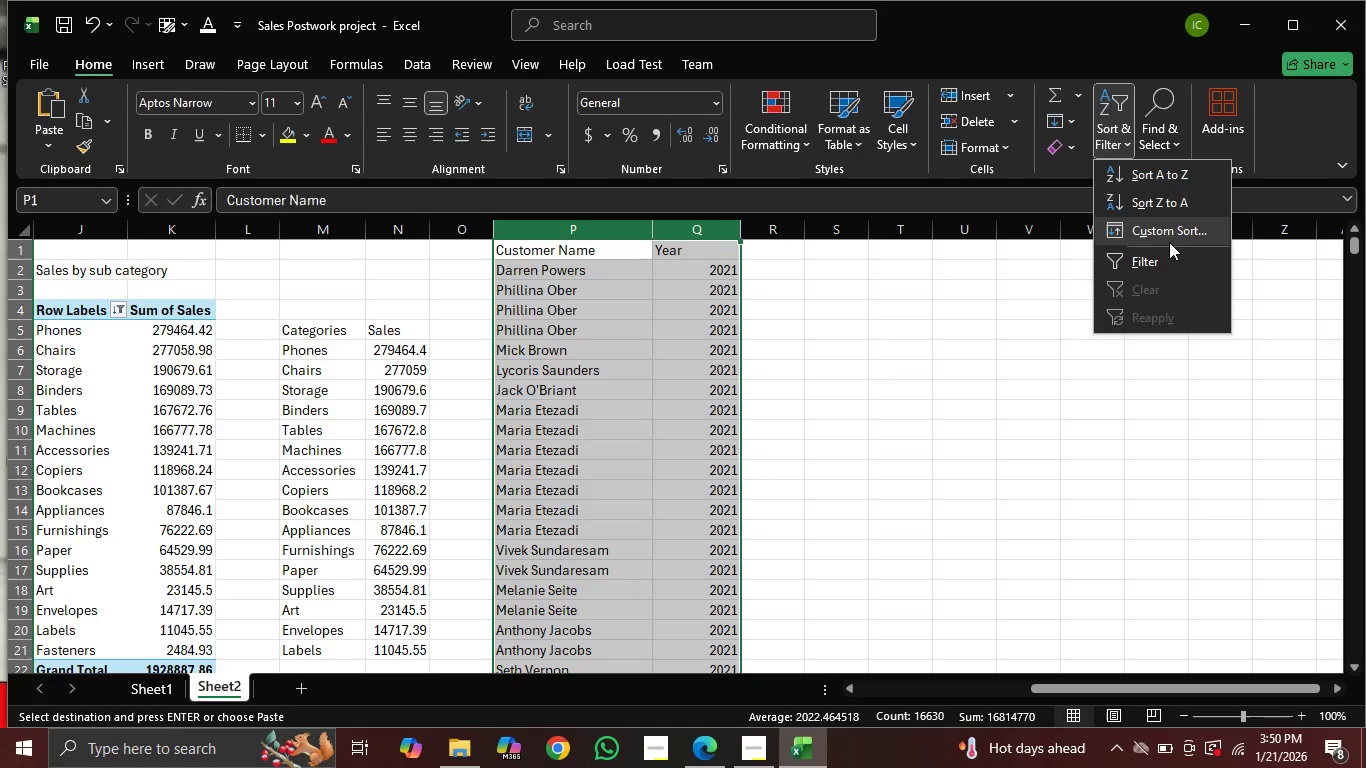 
left_click([1175, 230])
 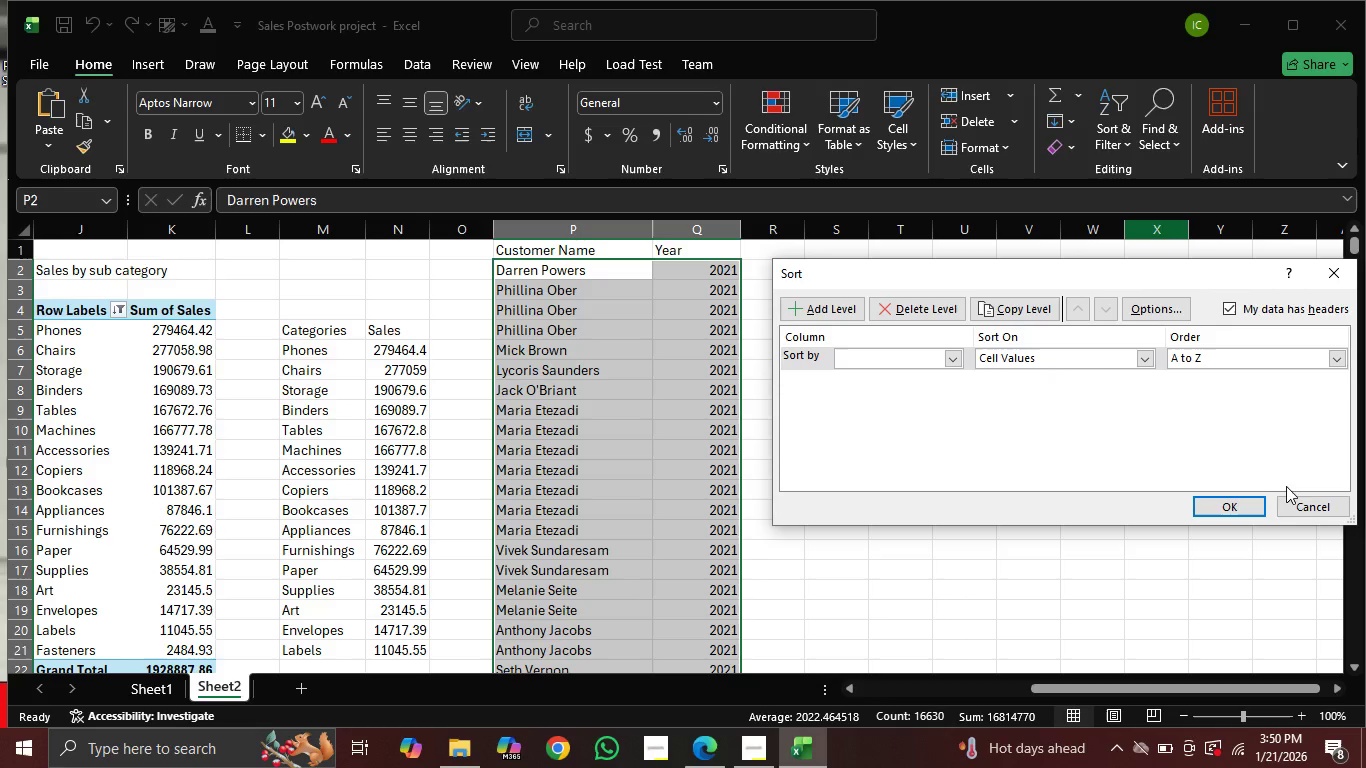 
wait(5.06)
 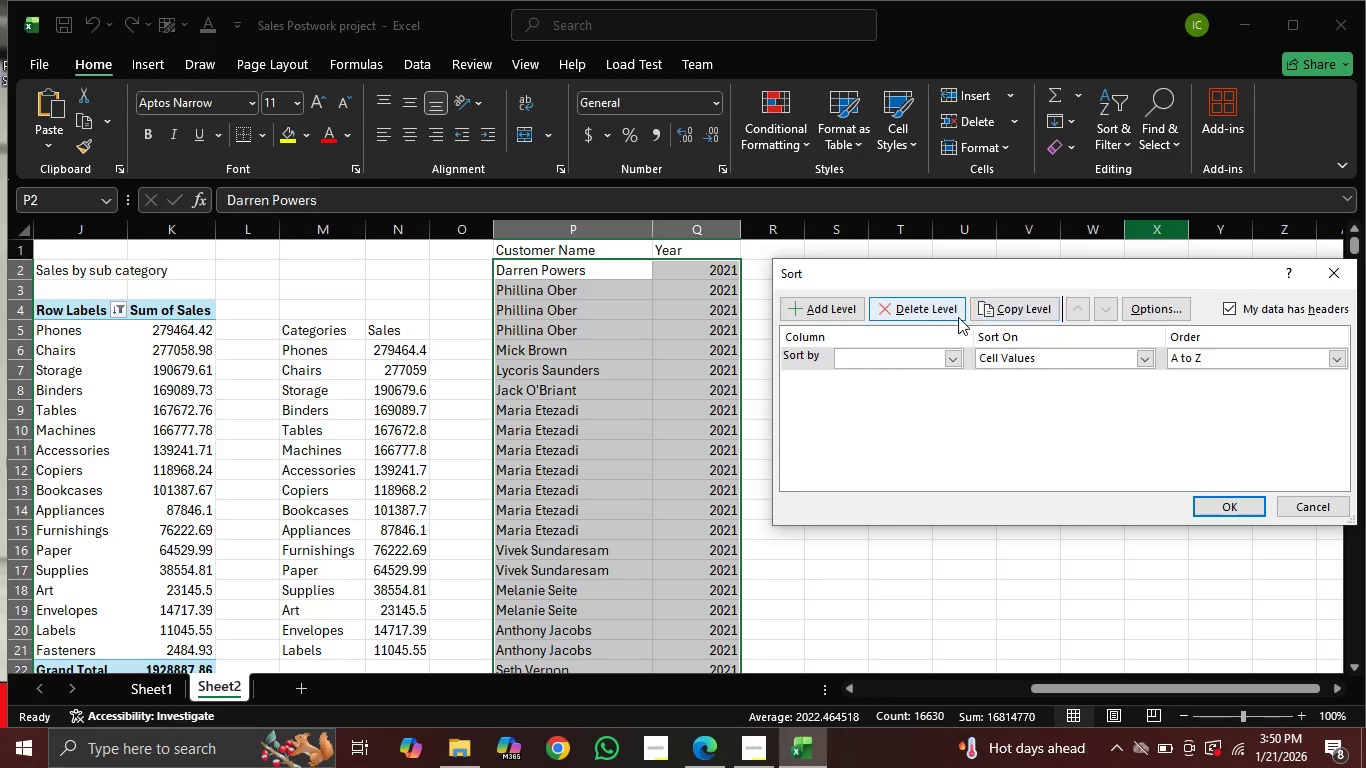 
left_click([1304, 502])
 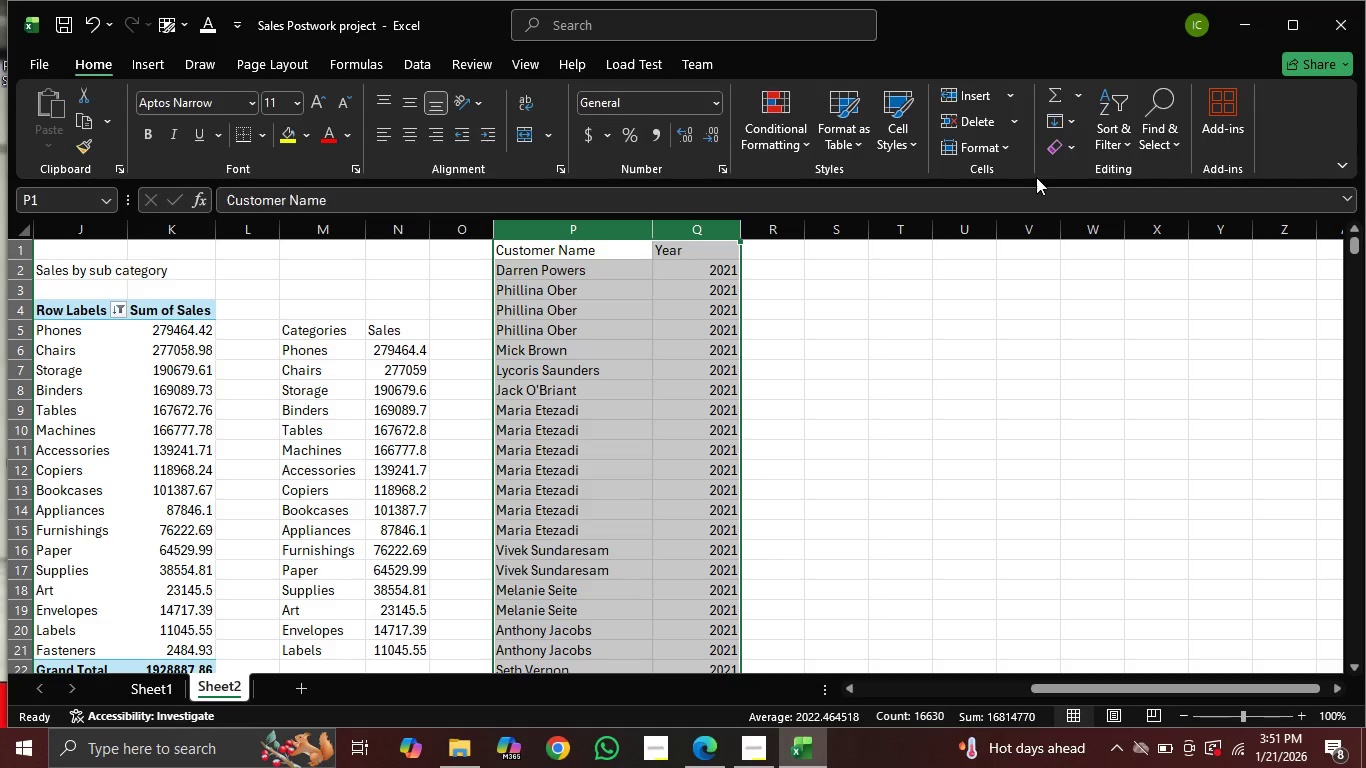 
wait(13.95)
 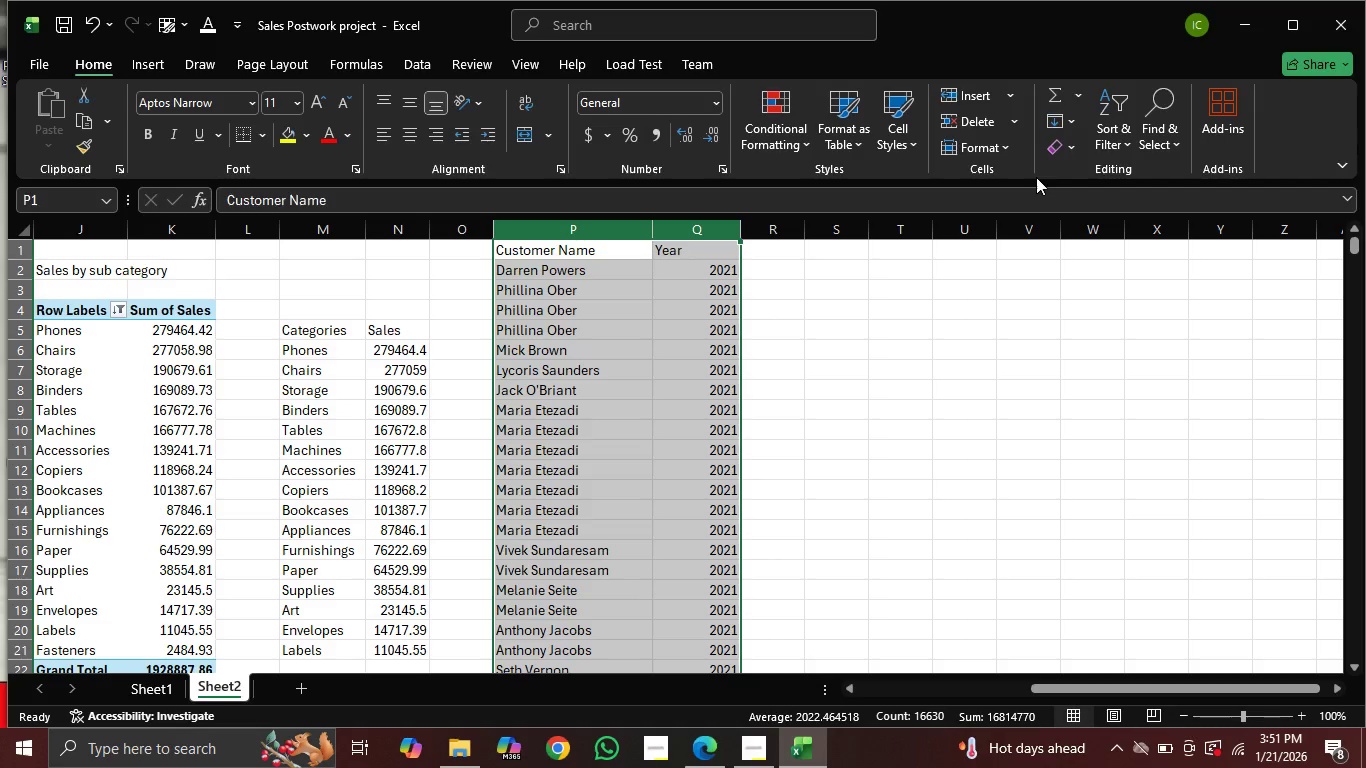 
mouse_move([1107, 121])
 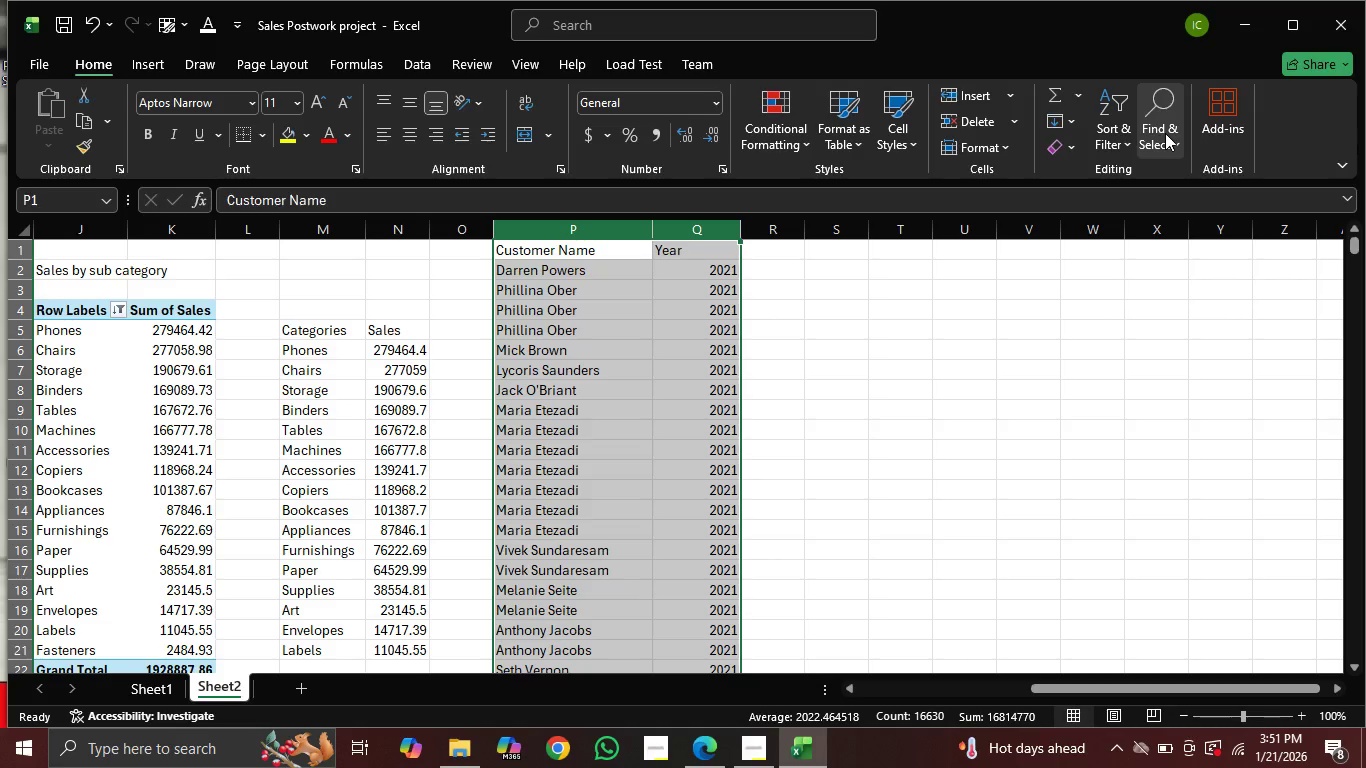 
left_click([1114, 125])
 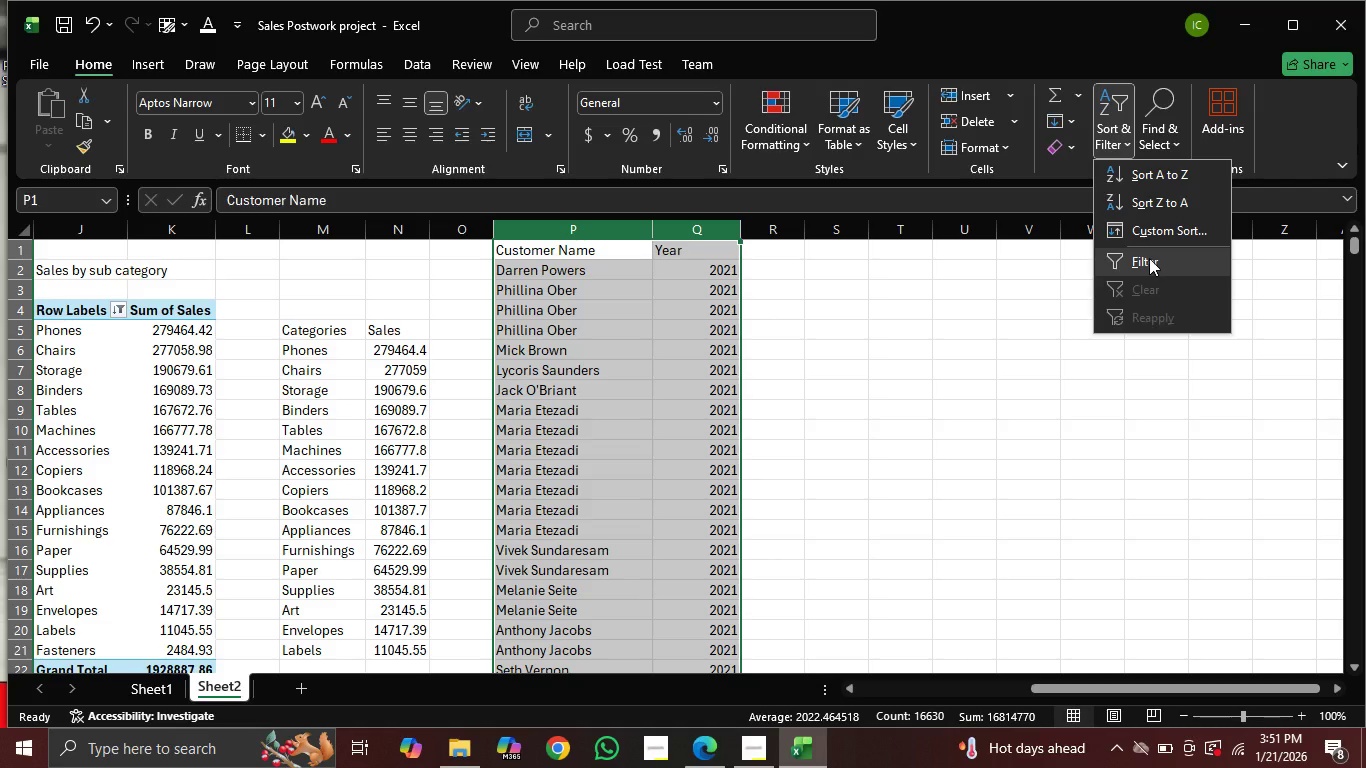 
left_click([1149, 258])
 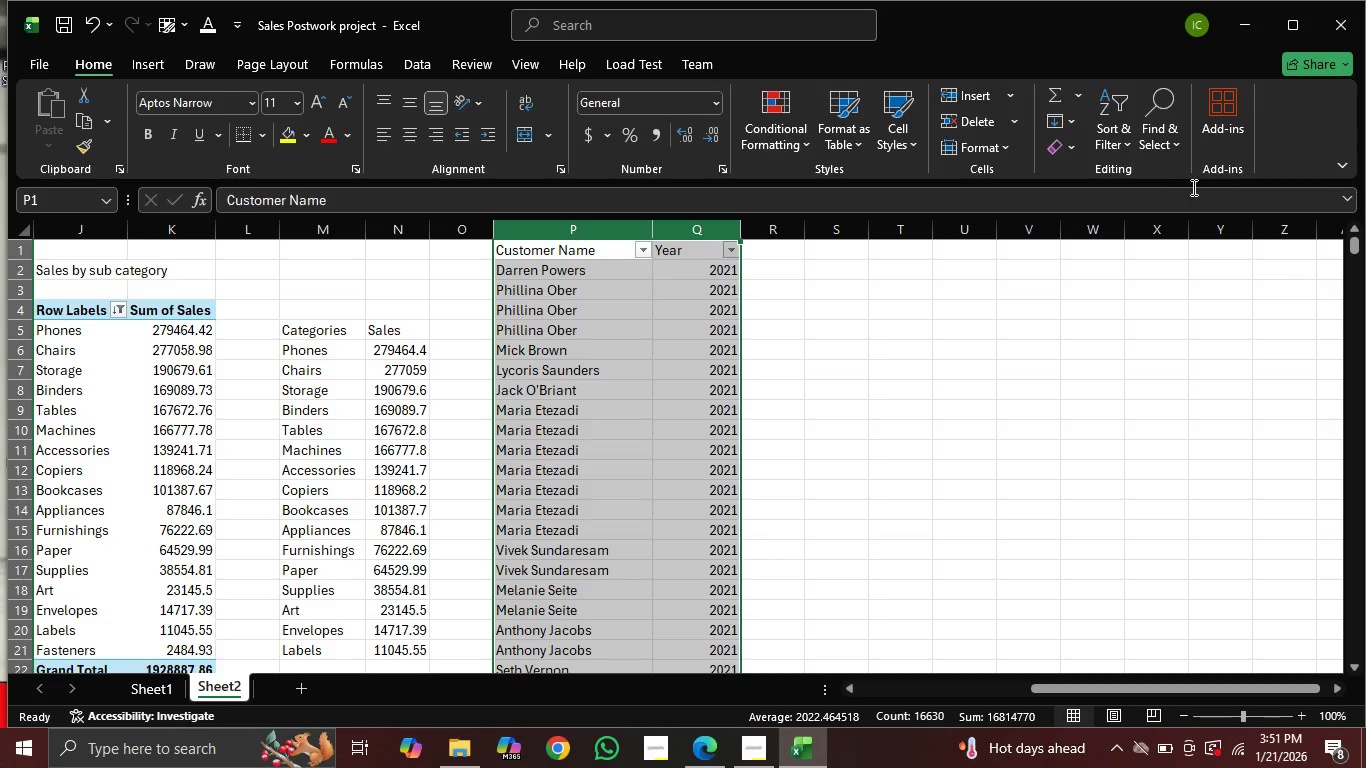 
wait(5.44)
 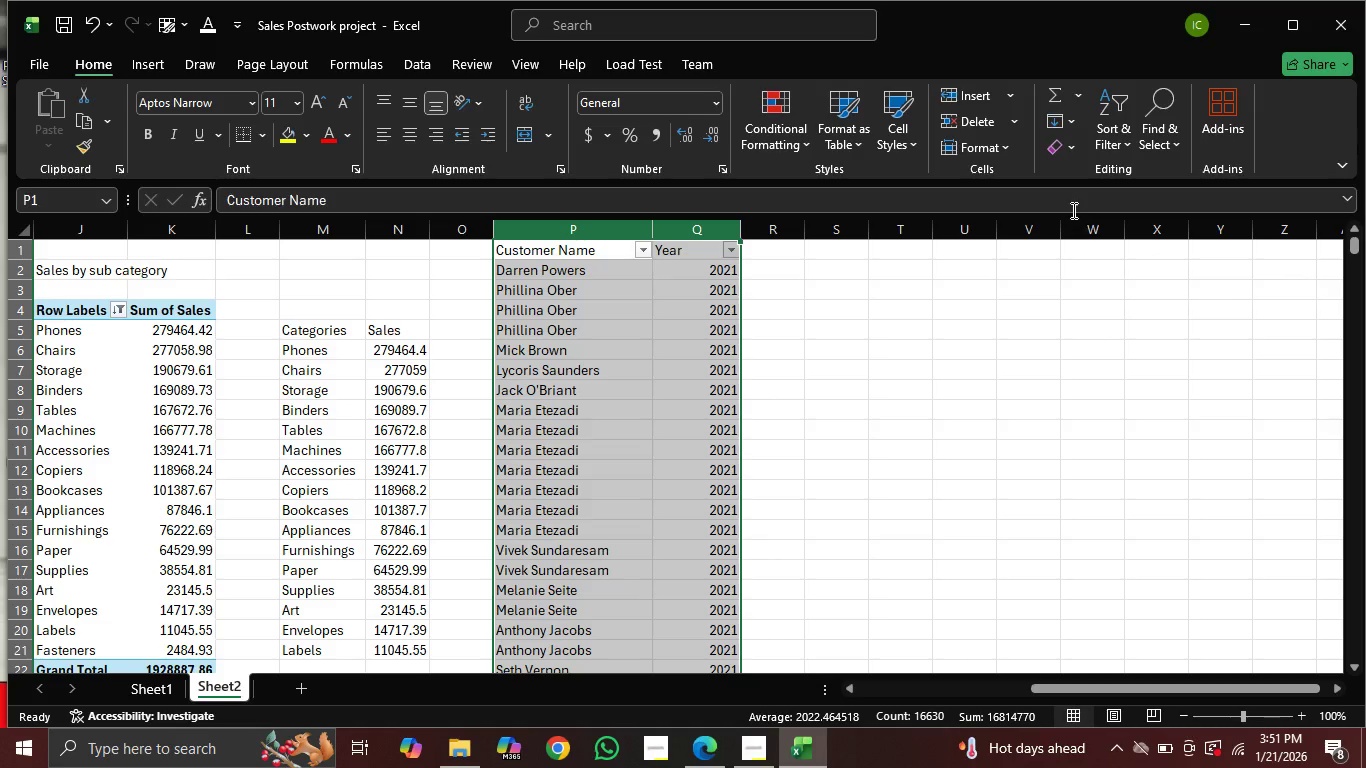 
left_click([1239, 120])
 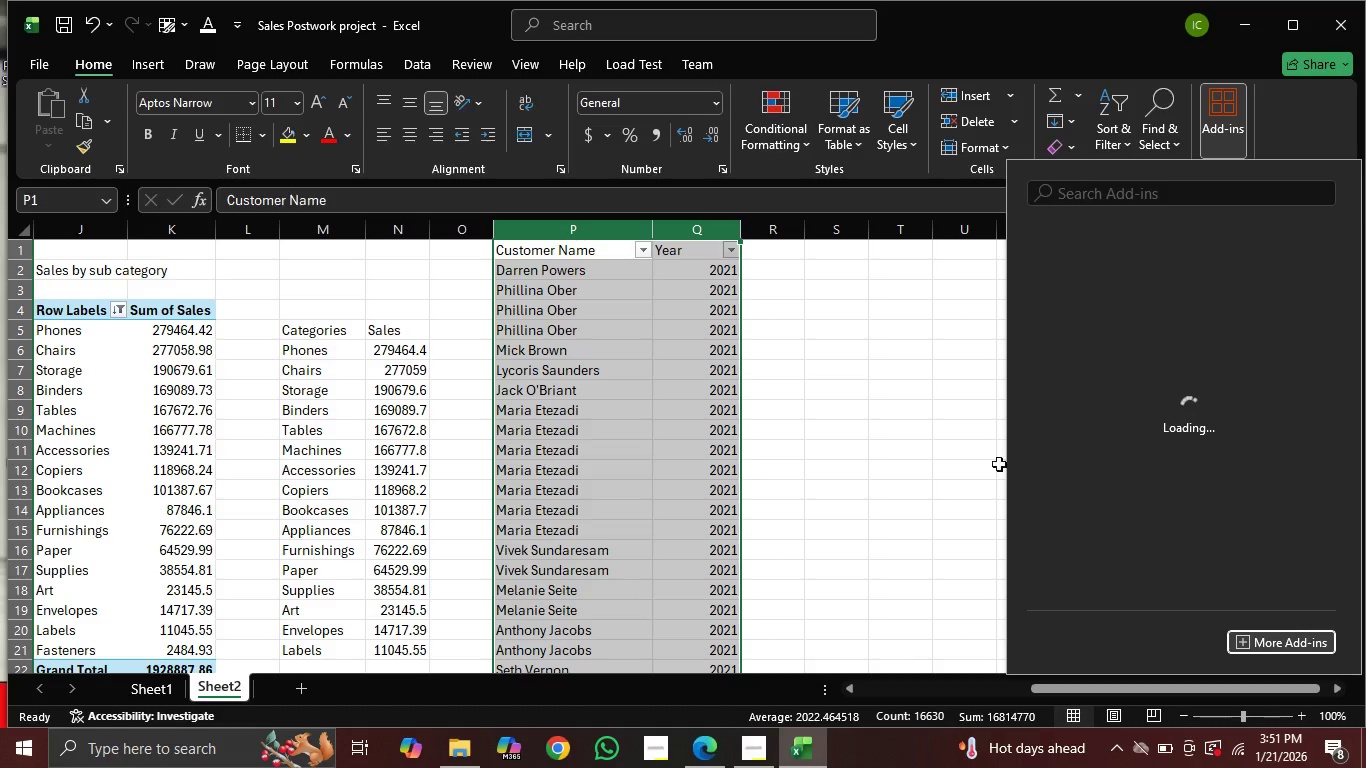 
left_click([979, 456])
 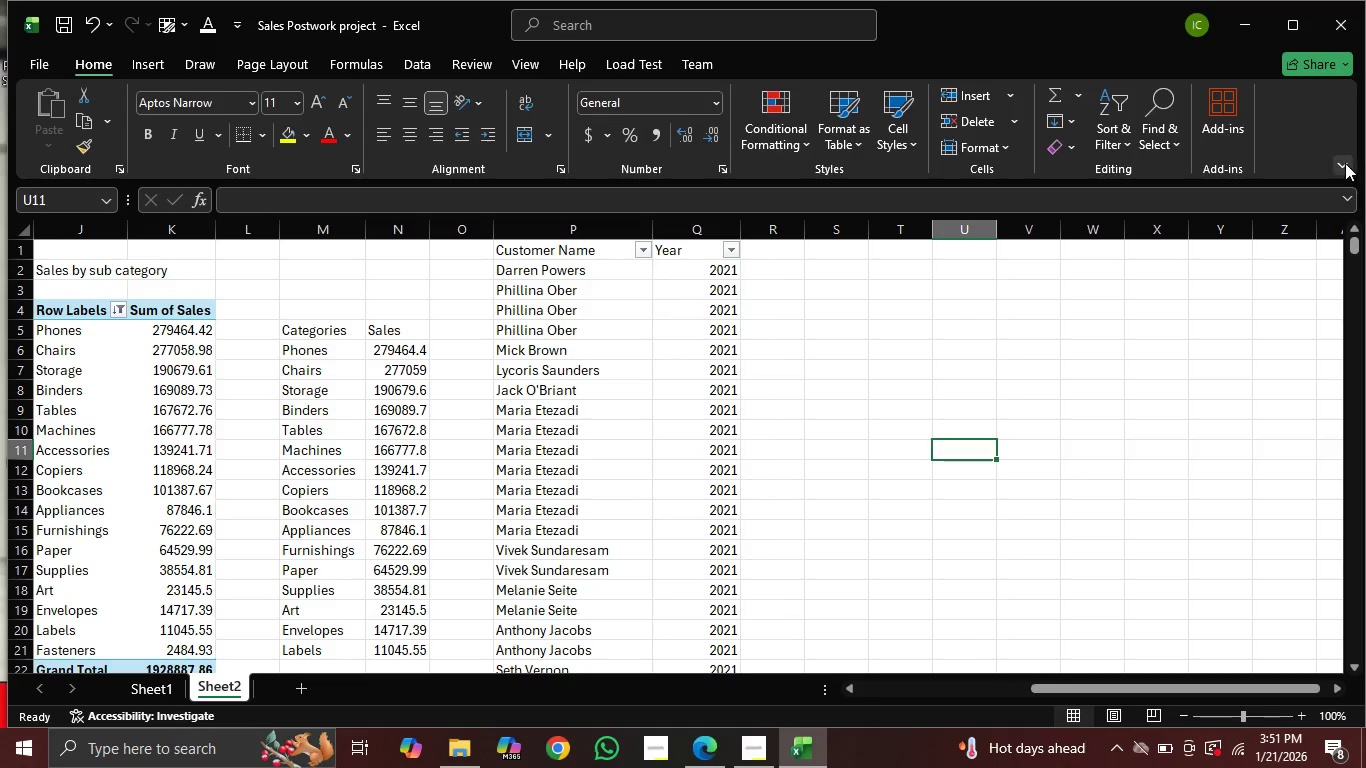 
left_click([1344, 163])
 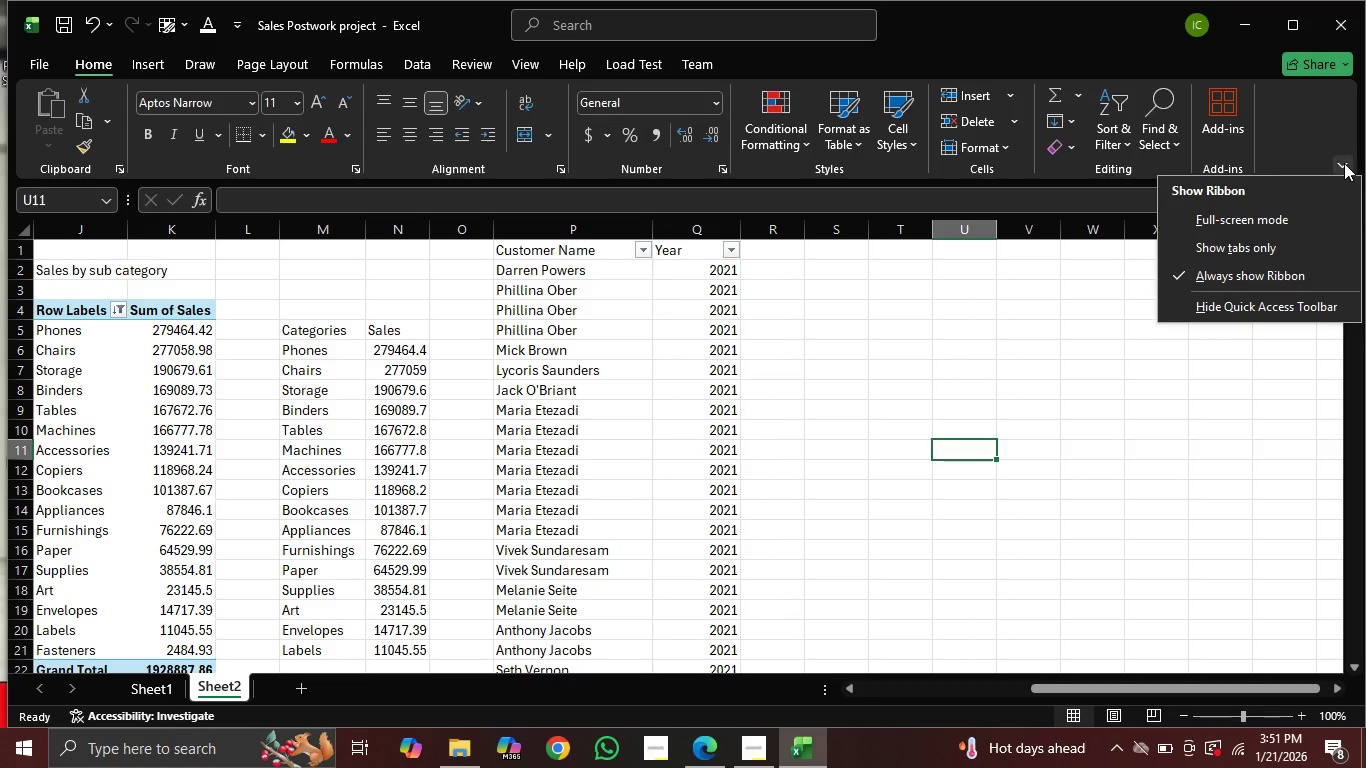 
left_click([1344, 163])
 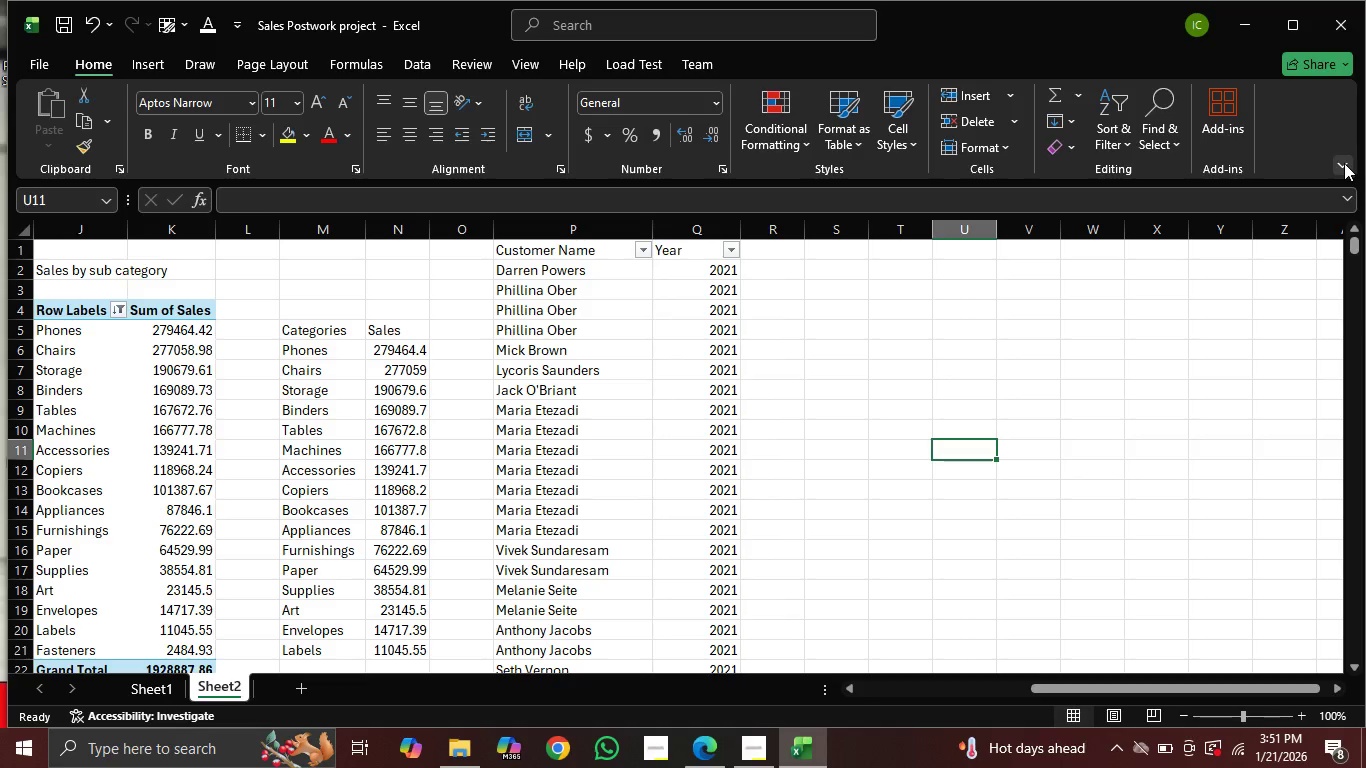 
left_click([1344, 163])
 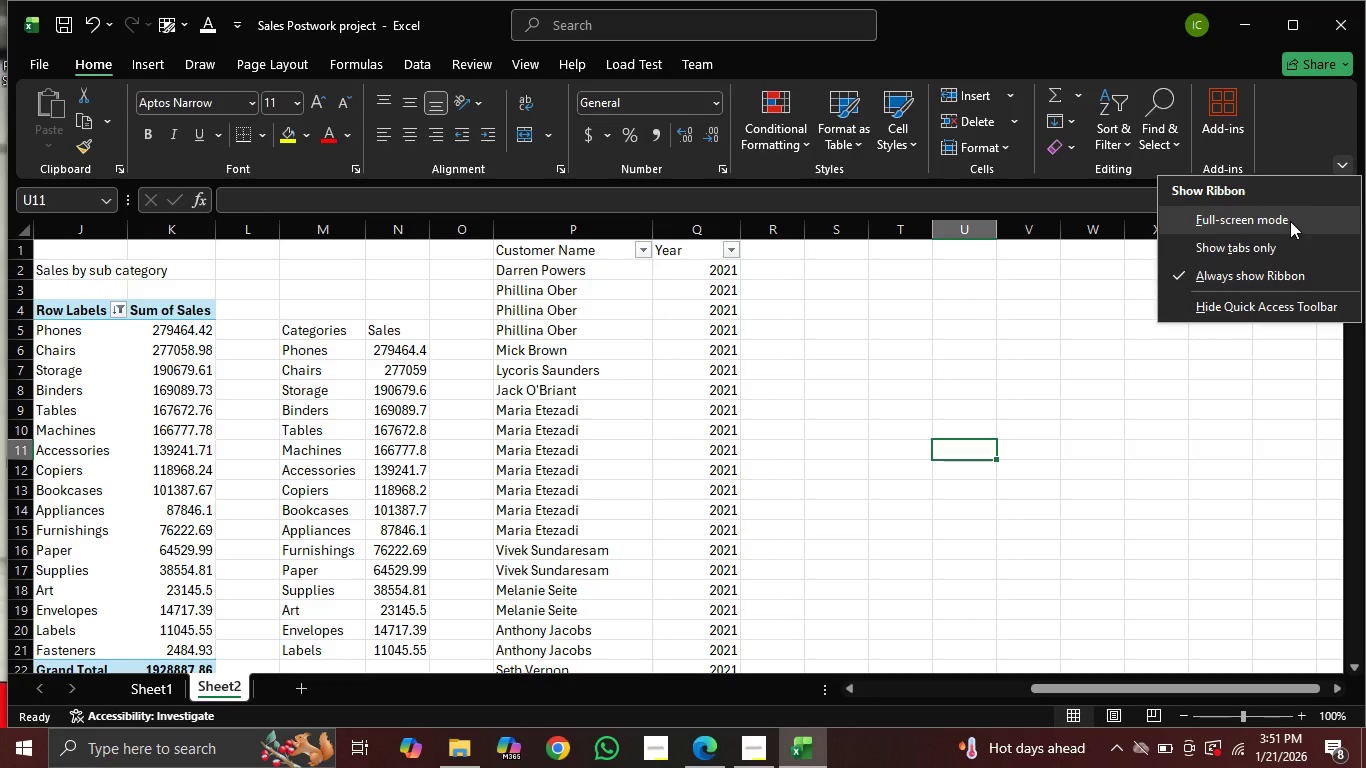 
left_click([1290, 218])
 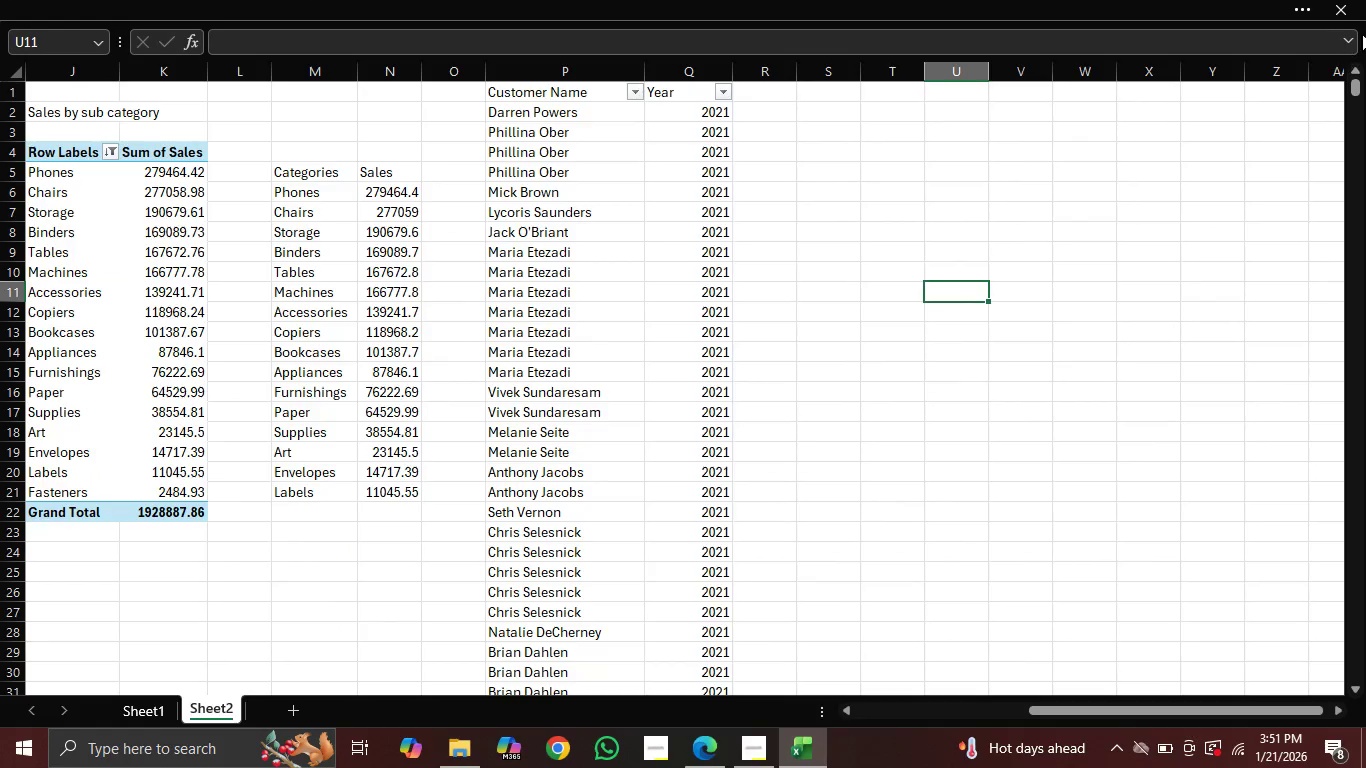 
left_click([1349, 39])
 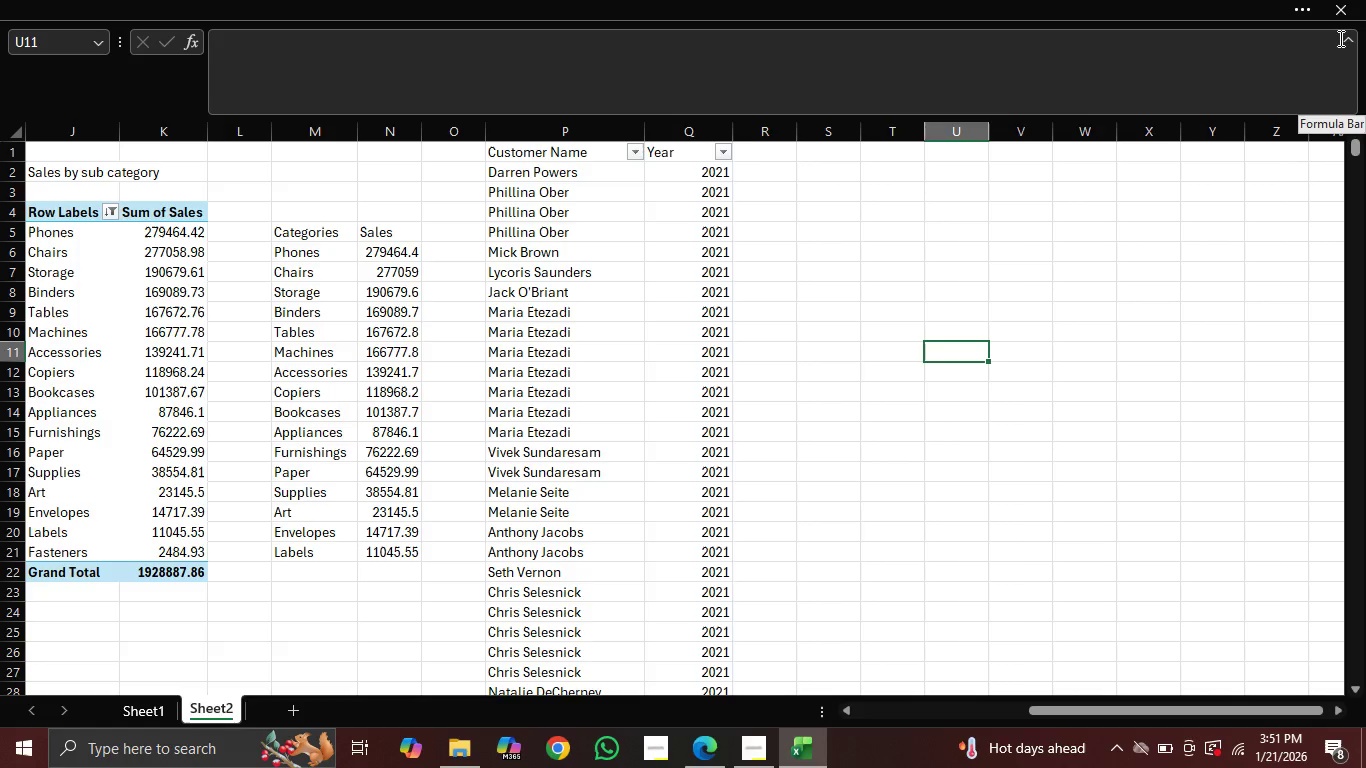 
left_click([1337, 36])
 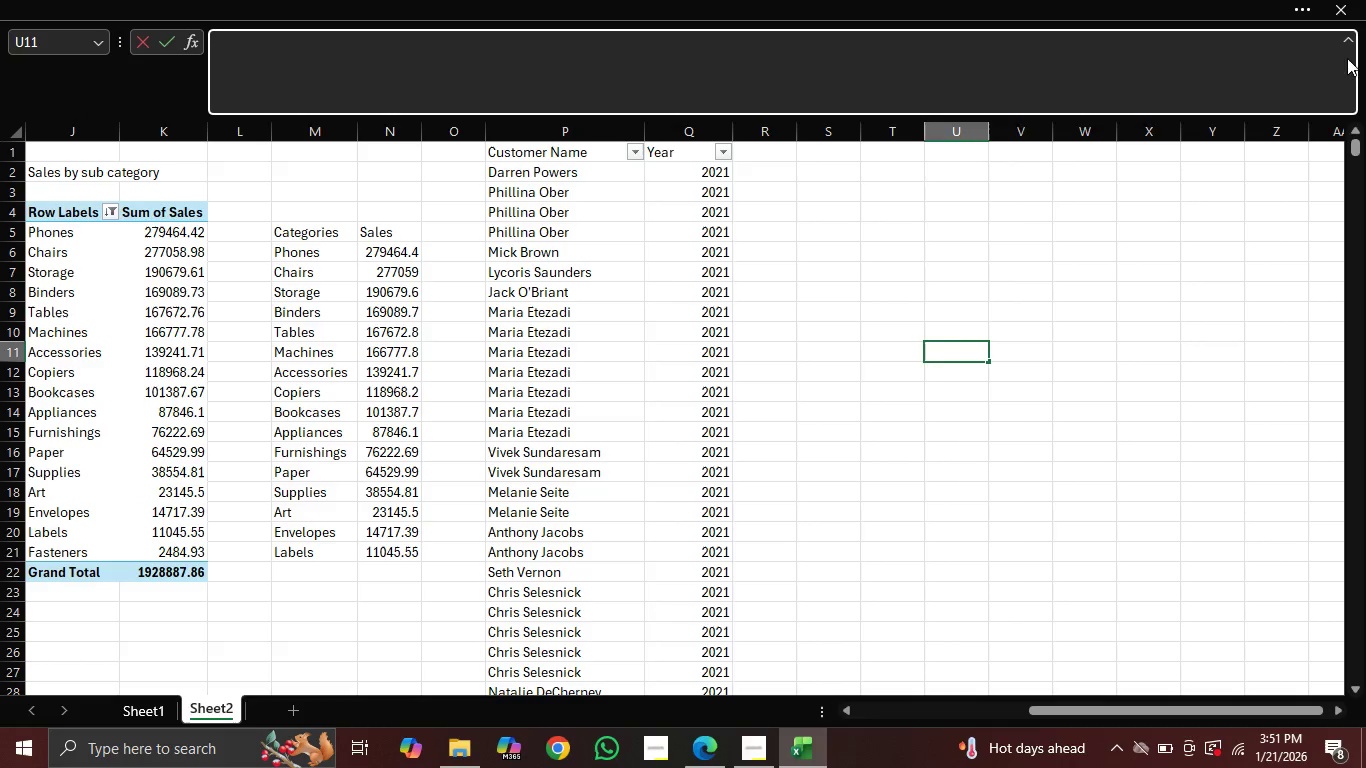 
left_click([1349, 40])
 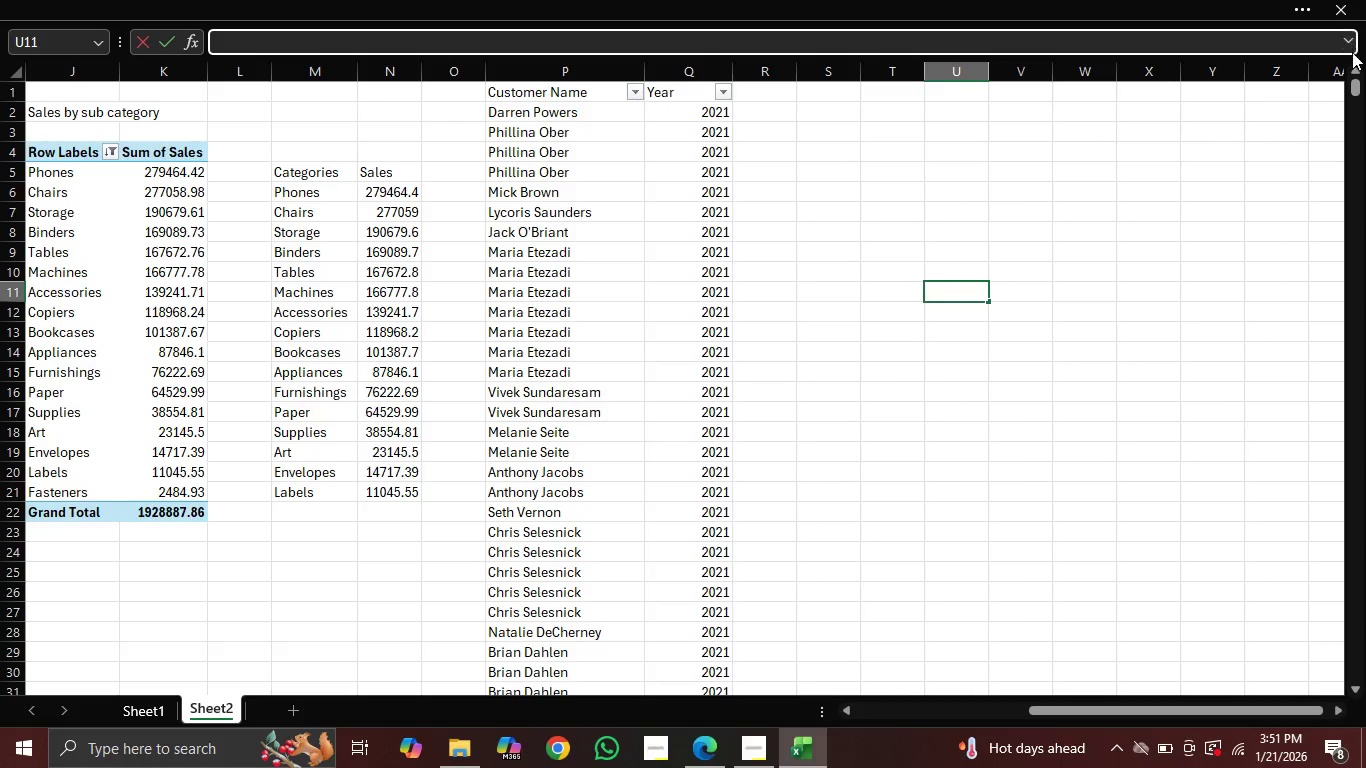 
key(Control+Z)
 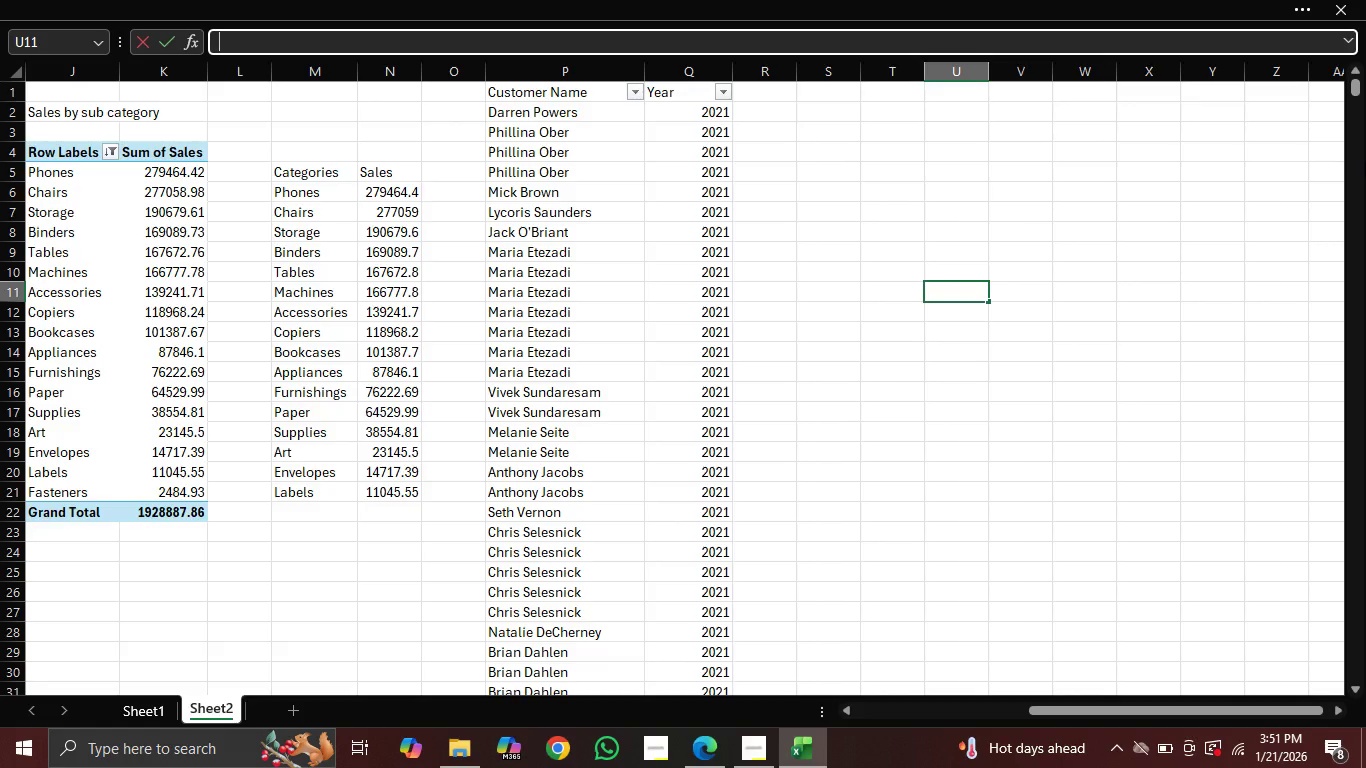 
key(Control+Z)
 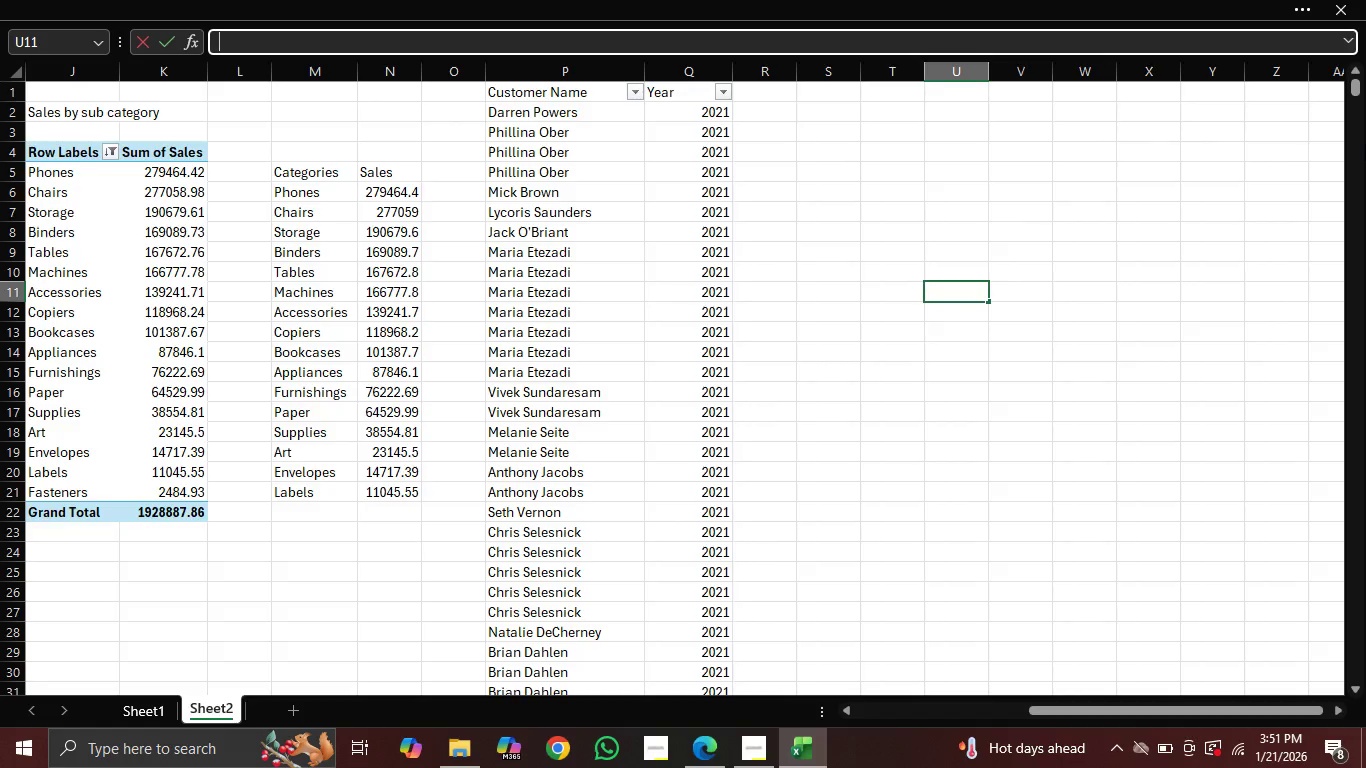 
key(Control+ControlLeft)
 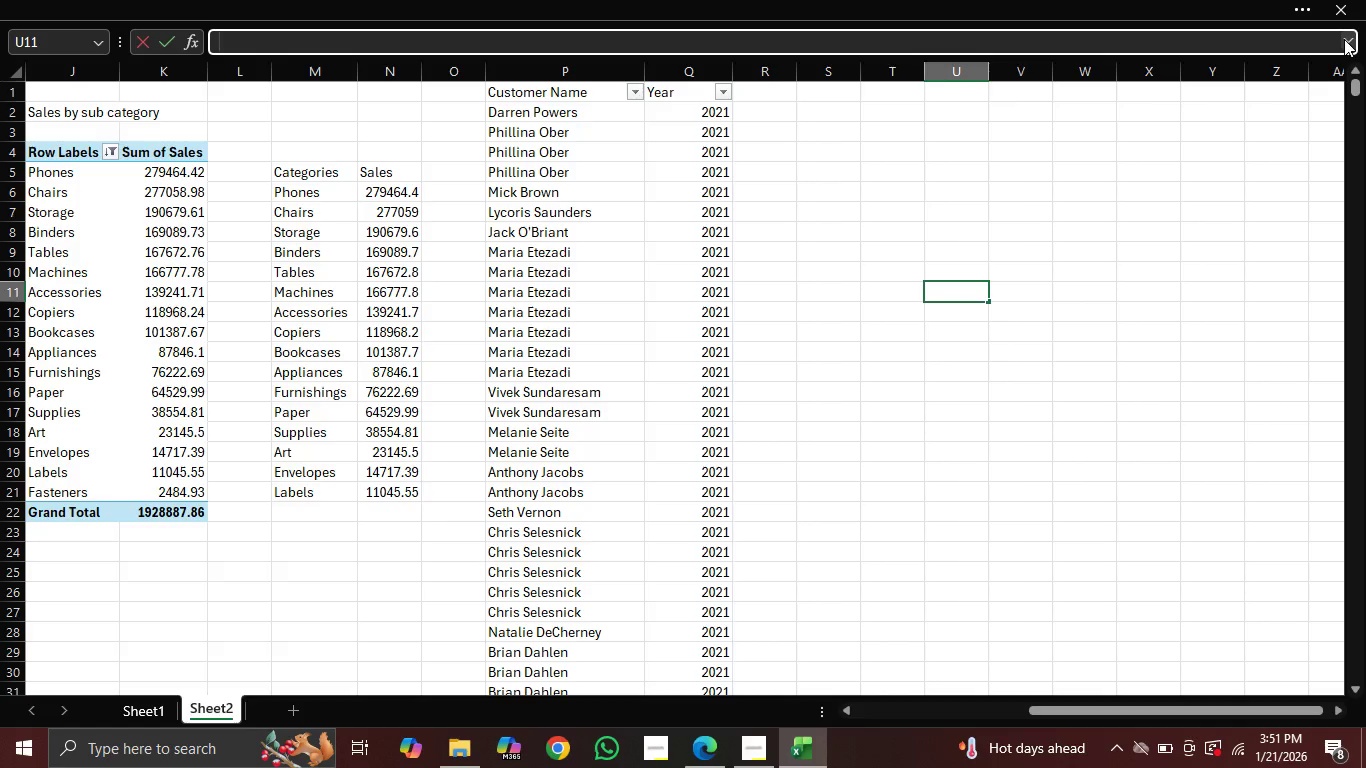 
wait(8.8)
 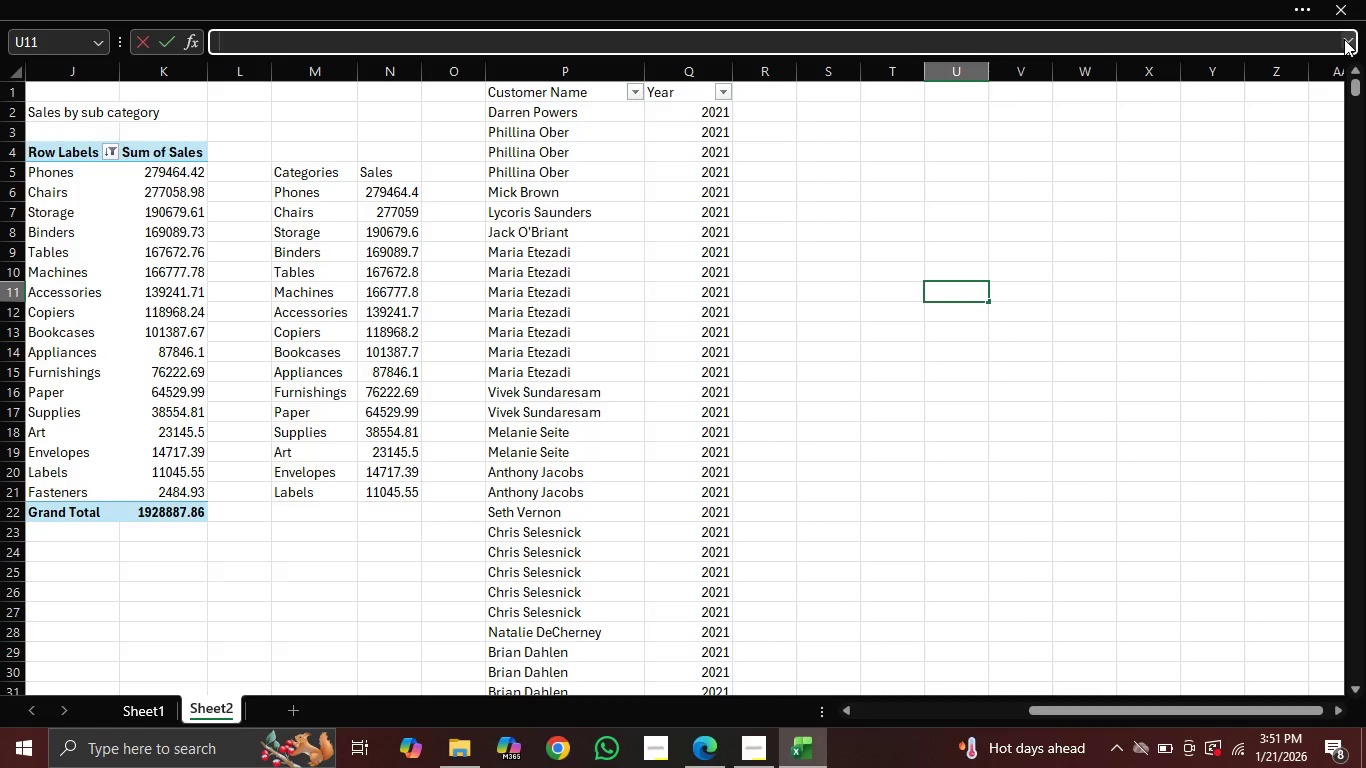 
left_click_drag(start_coordinate=[1298, 1], to_coordinate=[1306, 9])
 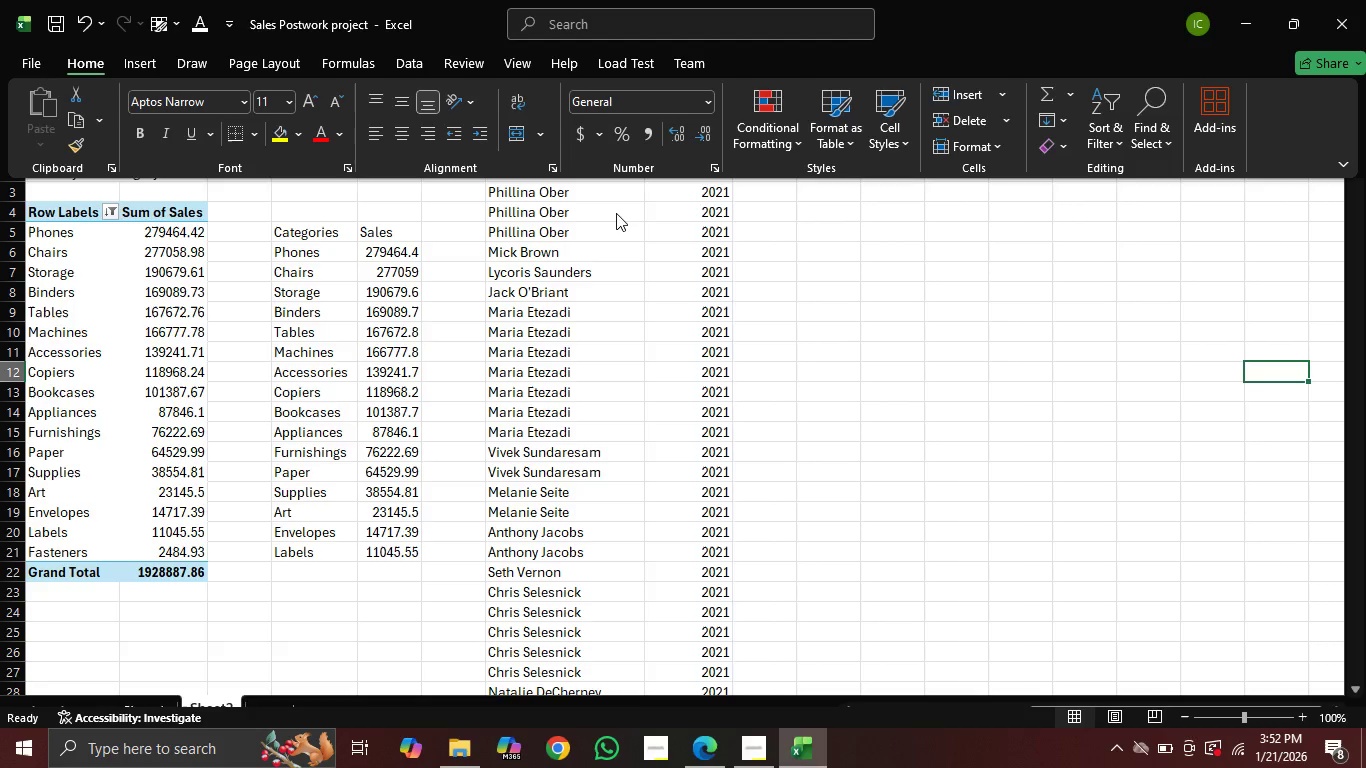 
scroll: coordinate [830, 223], scroll_direction: up, amount: 14.0
 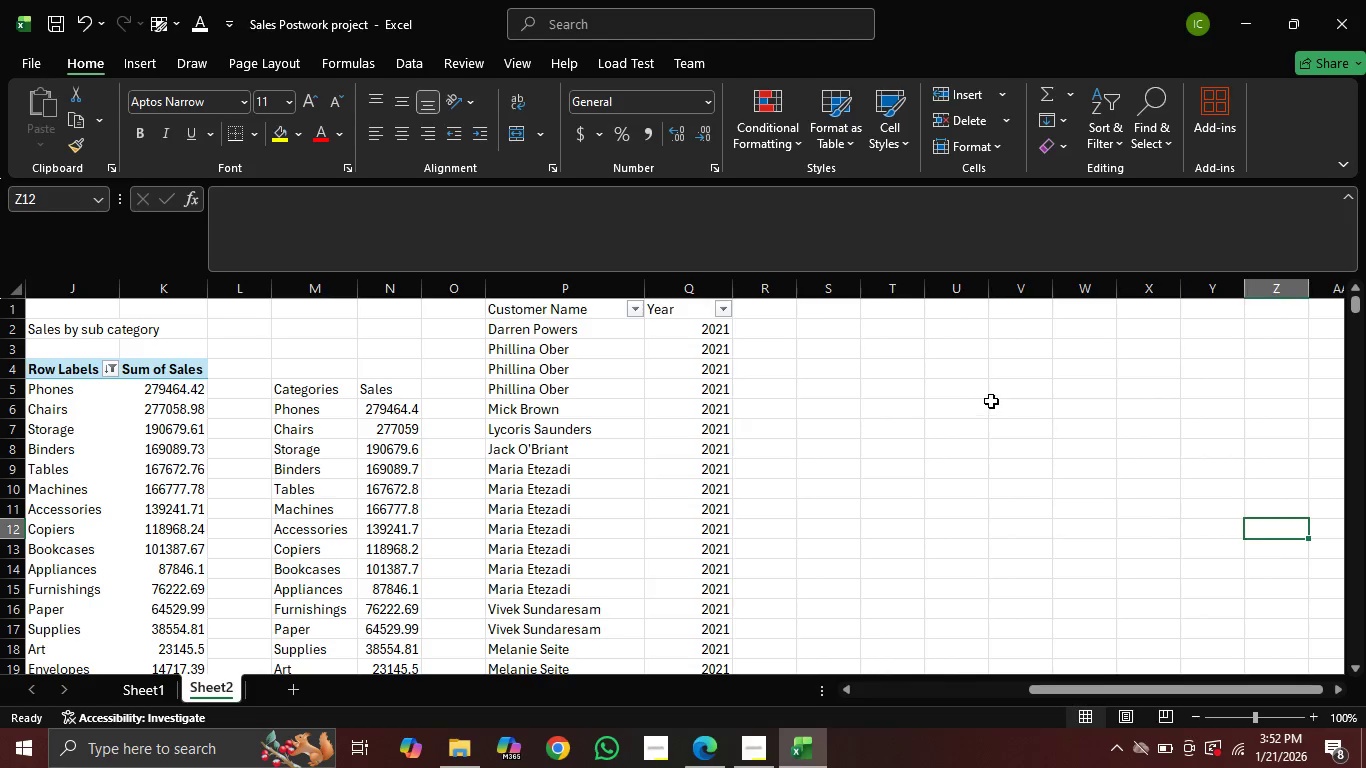 
wait(10.67)
 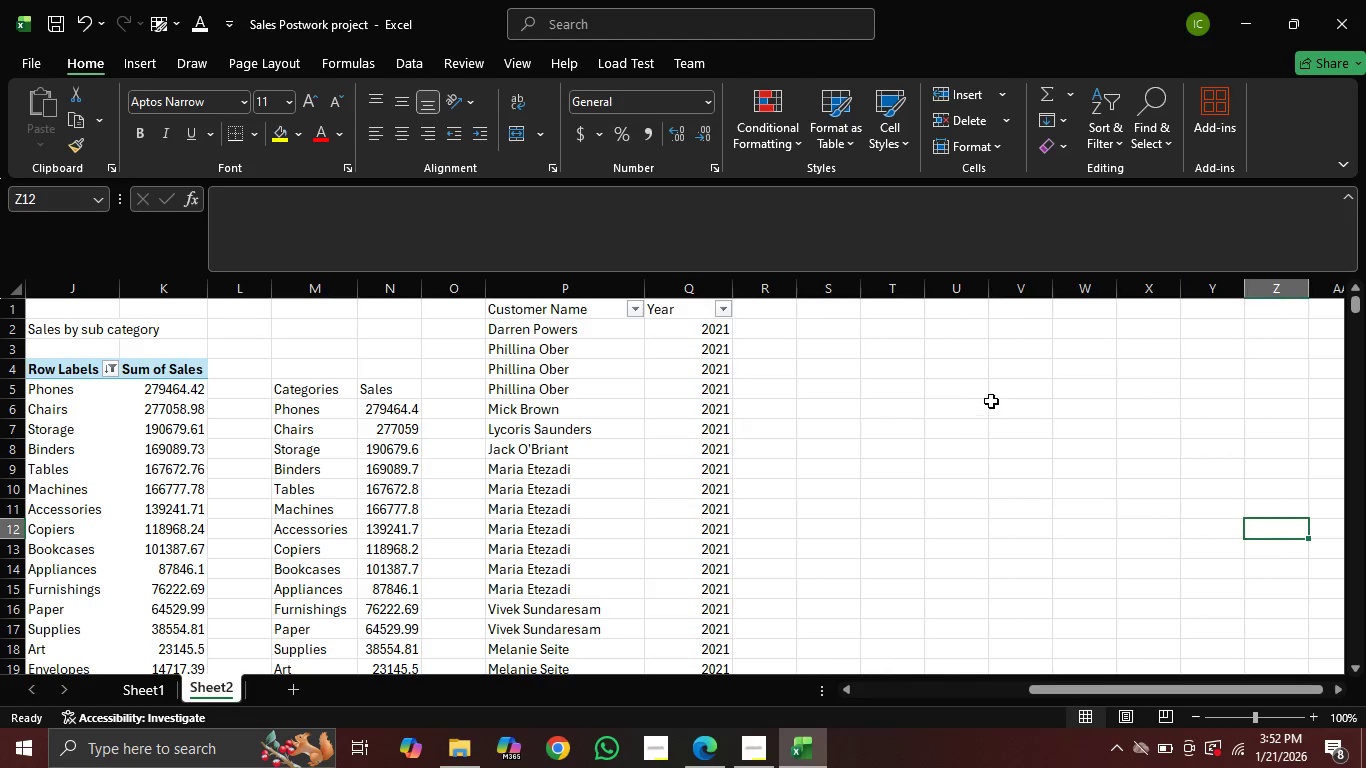 
mouse_move([1053, 119])
 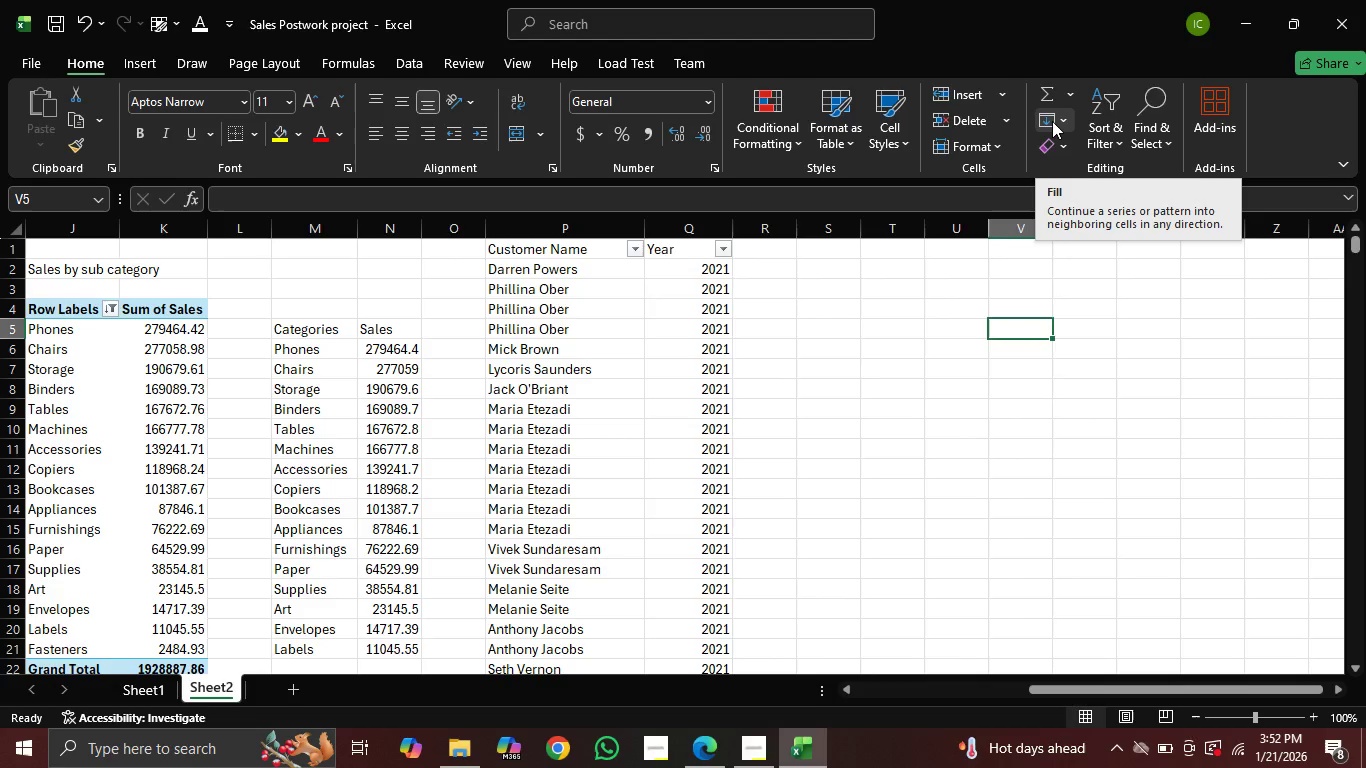 
mouse_move([1071, 141])
 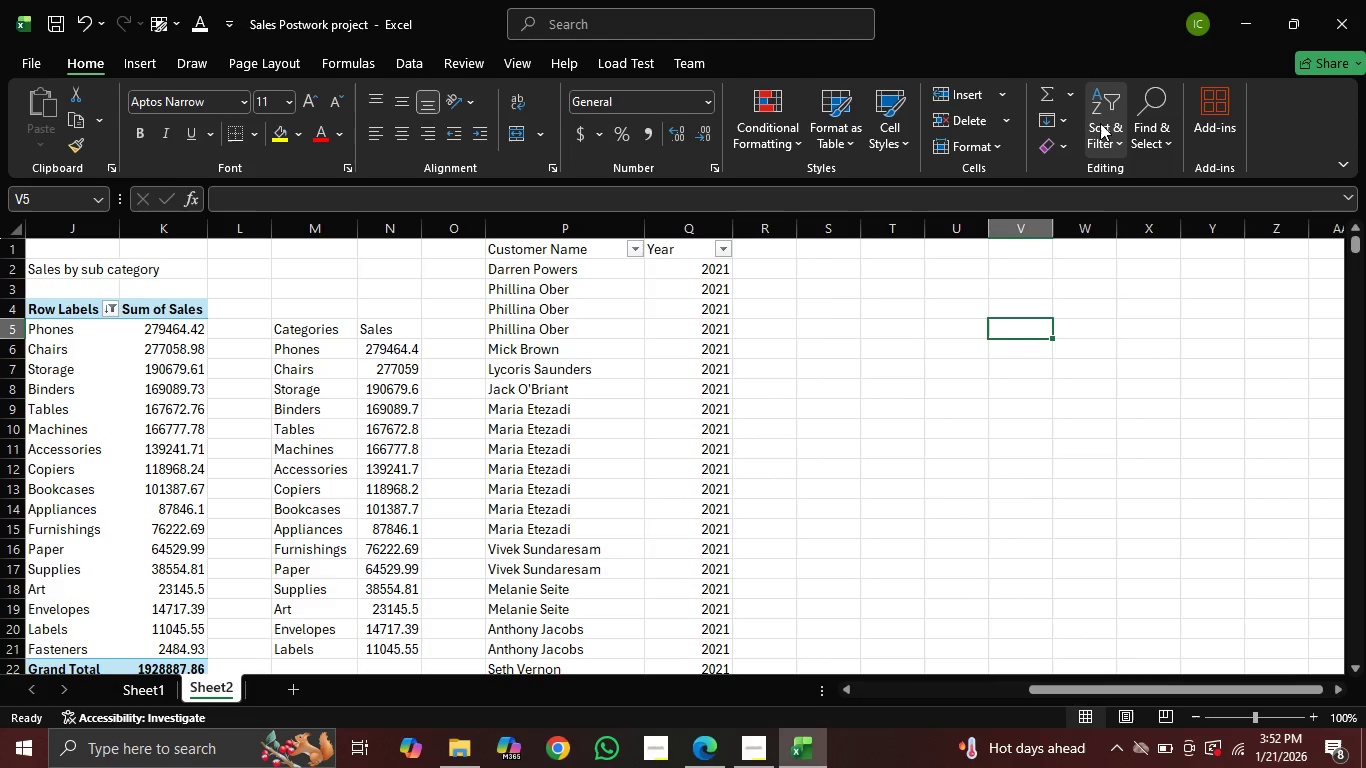 
mouse_move([1113, 121])
 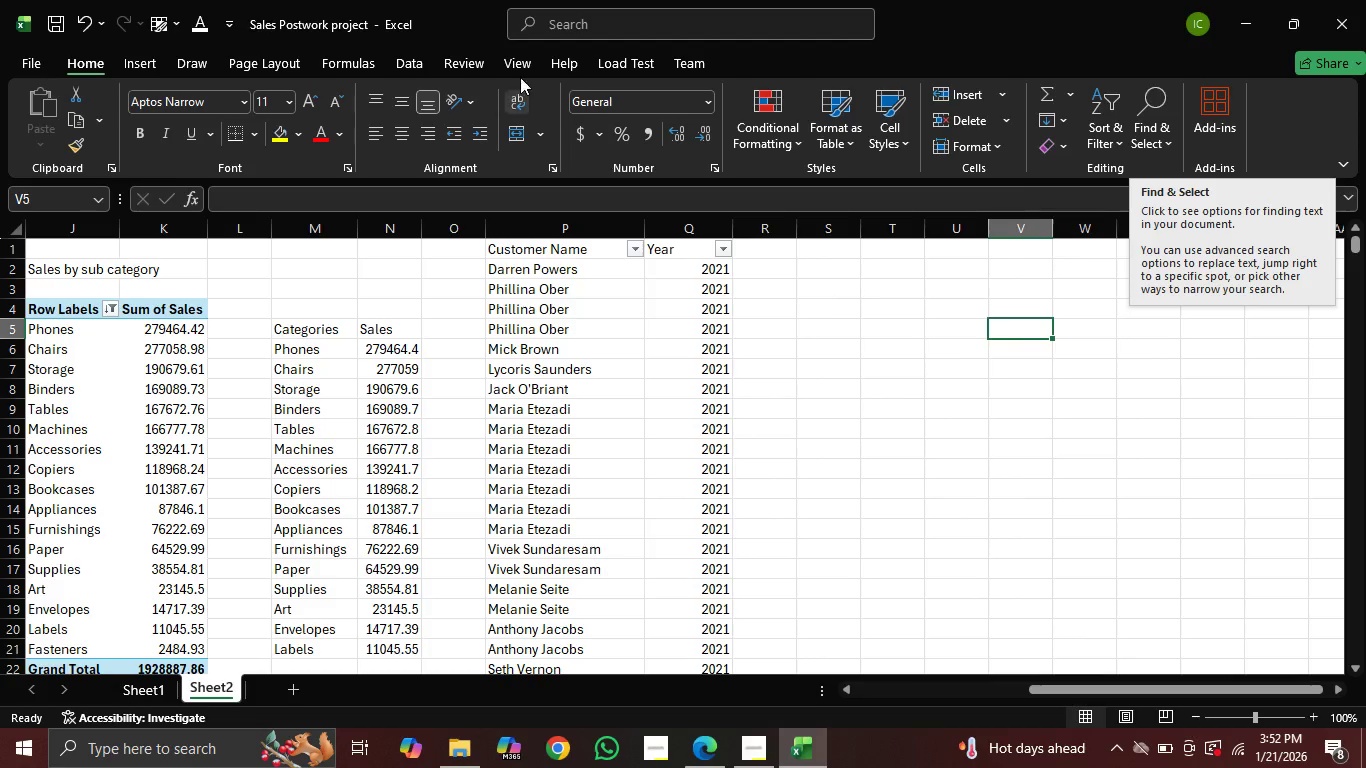 
wait(5.34)
 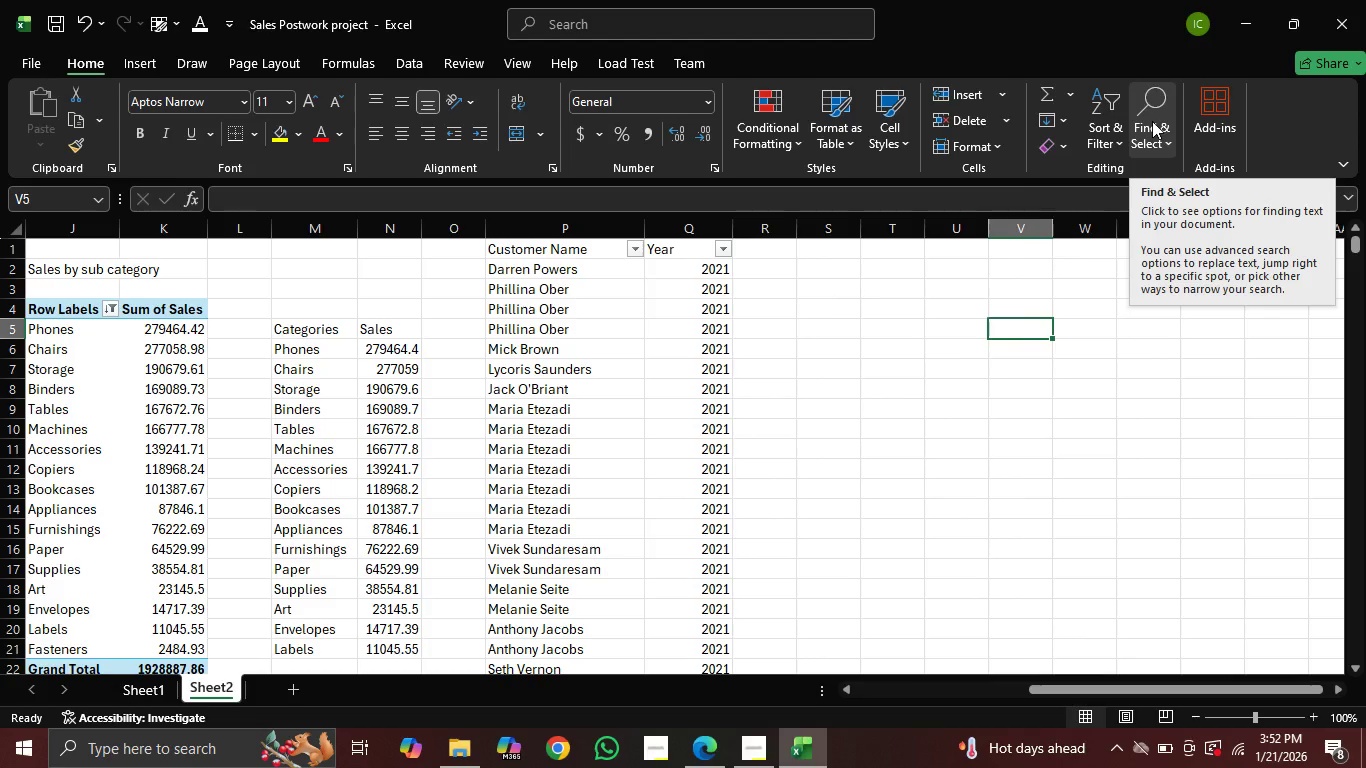 
mouse_move([512, 151])
 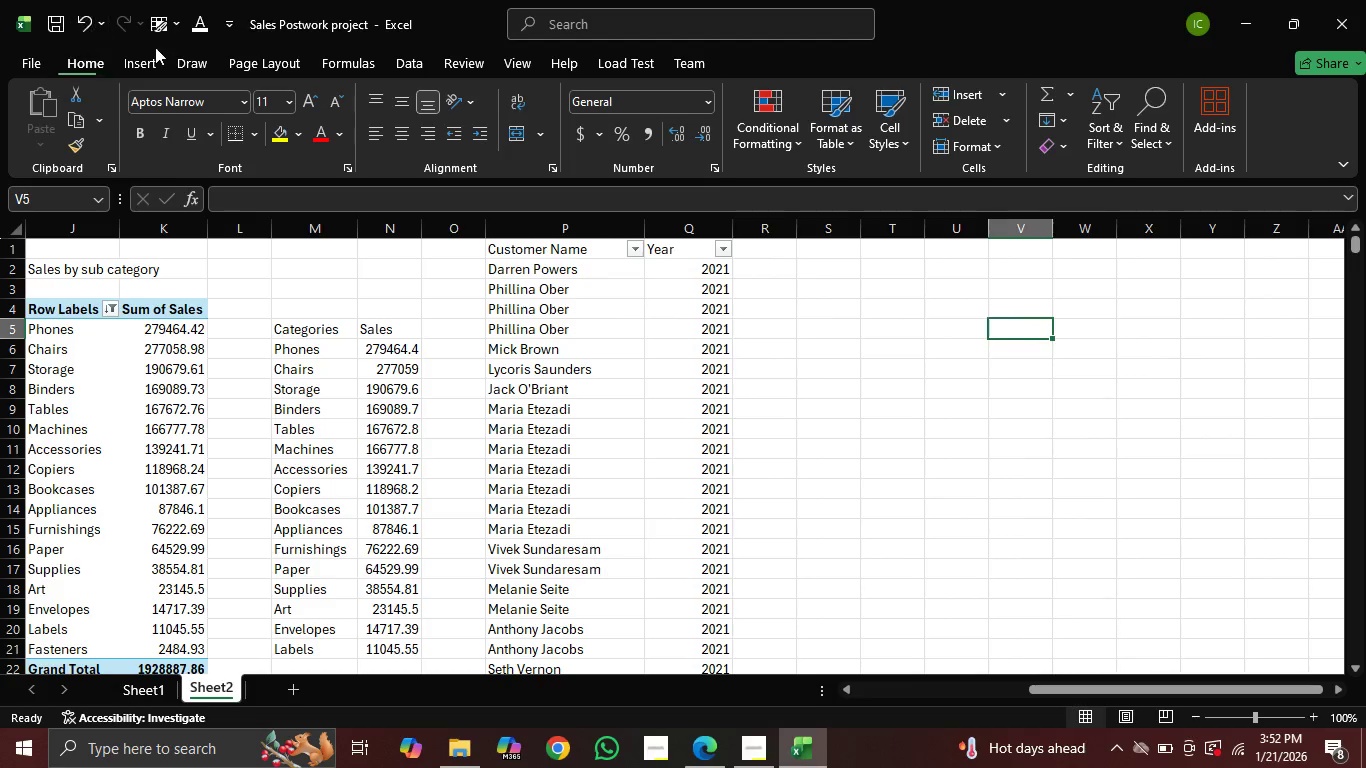 
left_click([149, 51])
 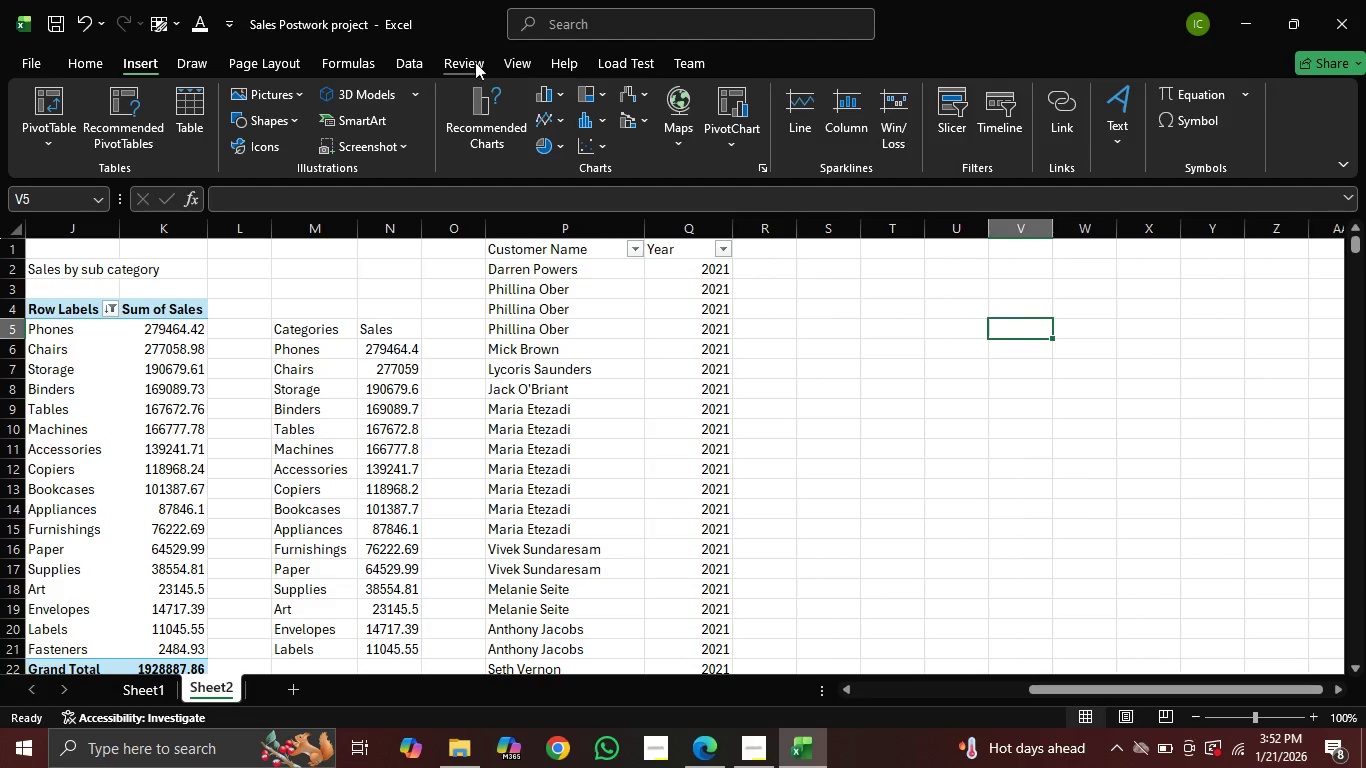 
left_click([405, 60])
 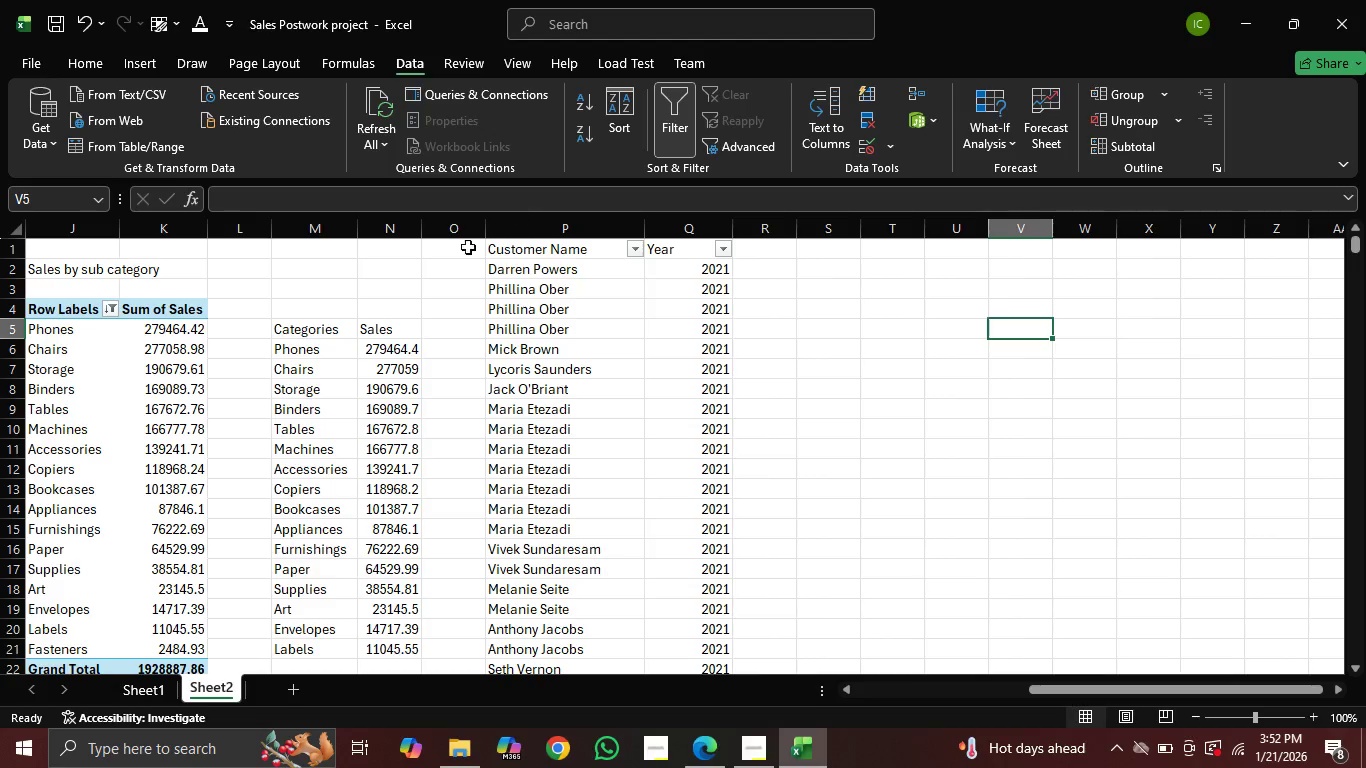 
left_click_drag(start_coordinate=[531, 225], to_coordinate=[677, 241])
 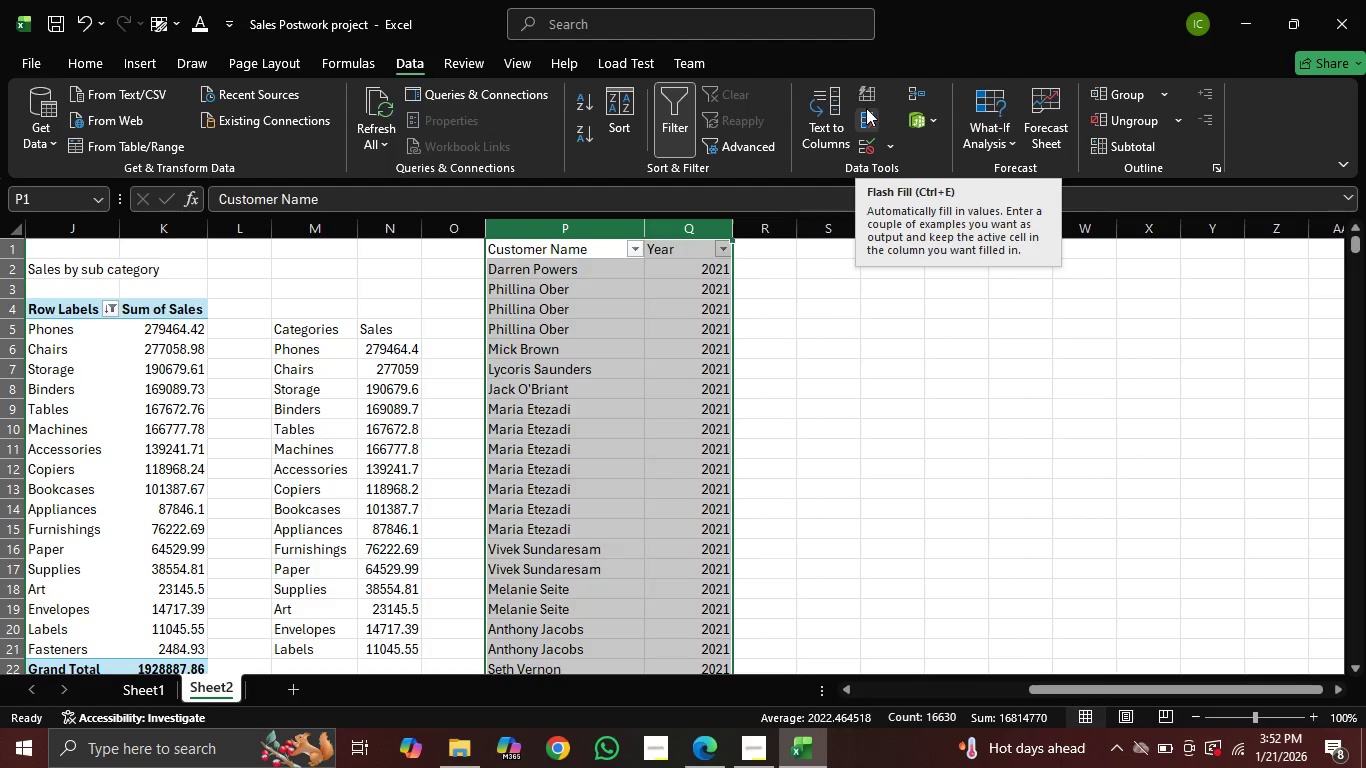 
wait(6.88)
 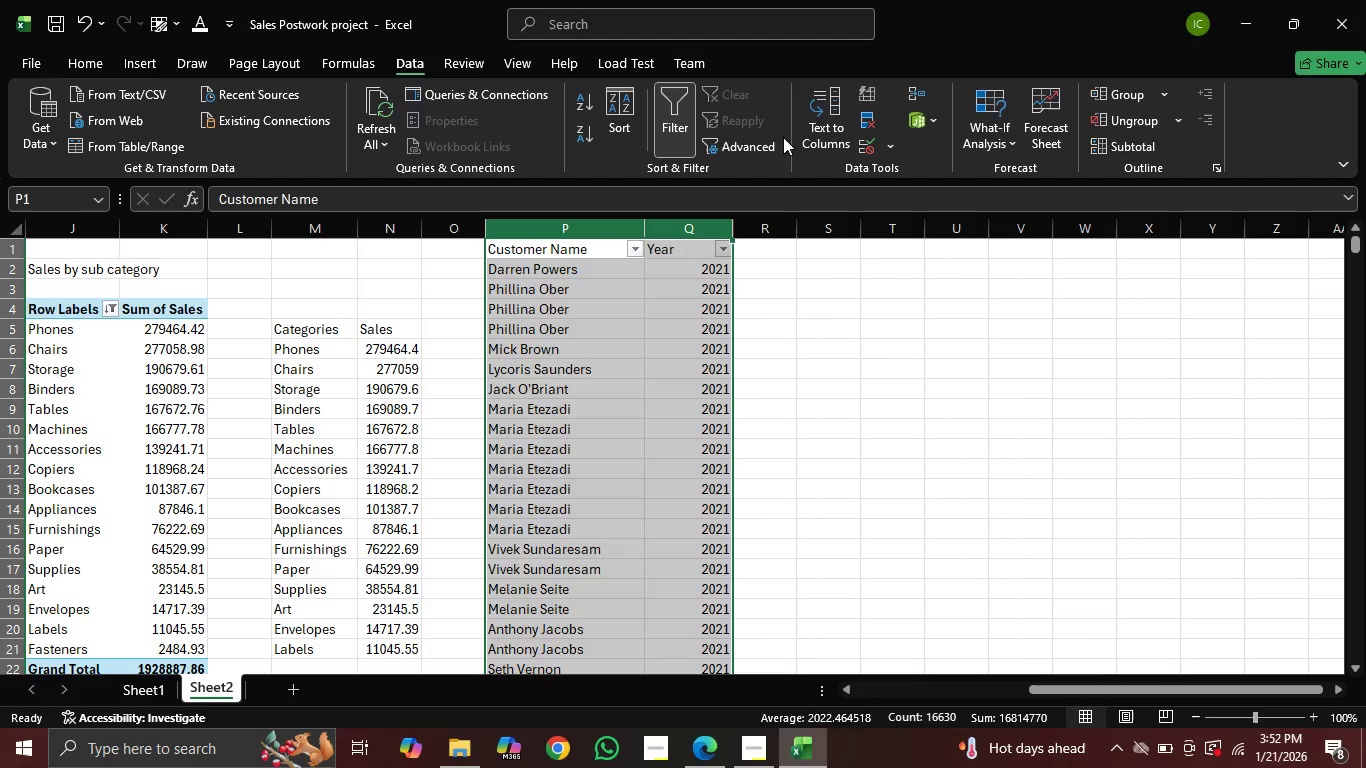 
left_click([865, 118])
 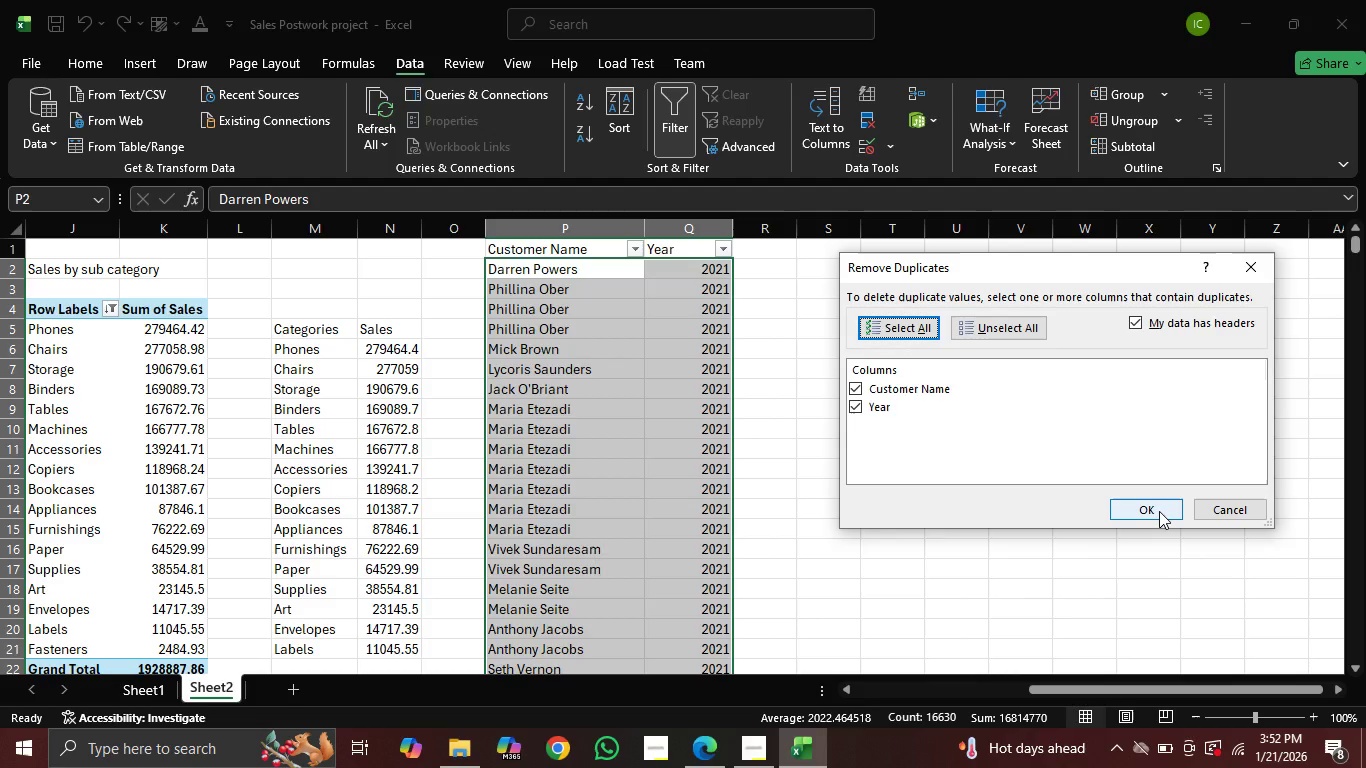 
left_click([1159, 506])
 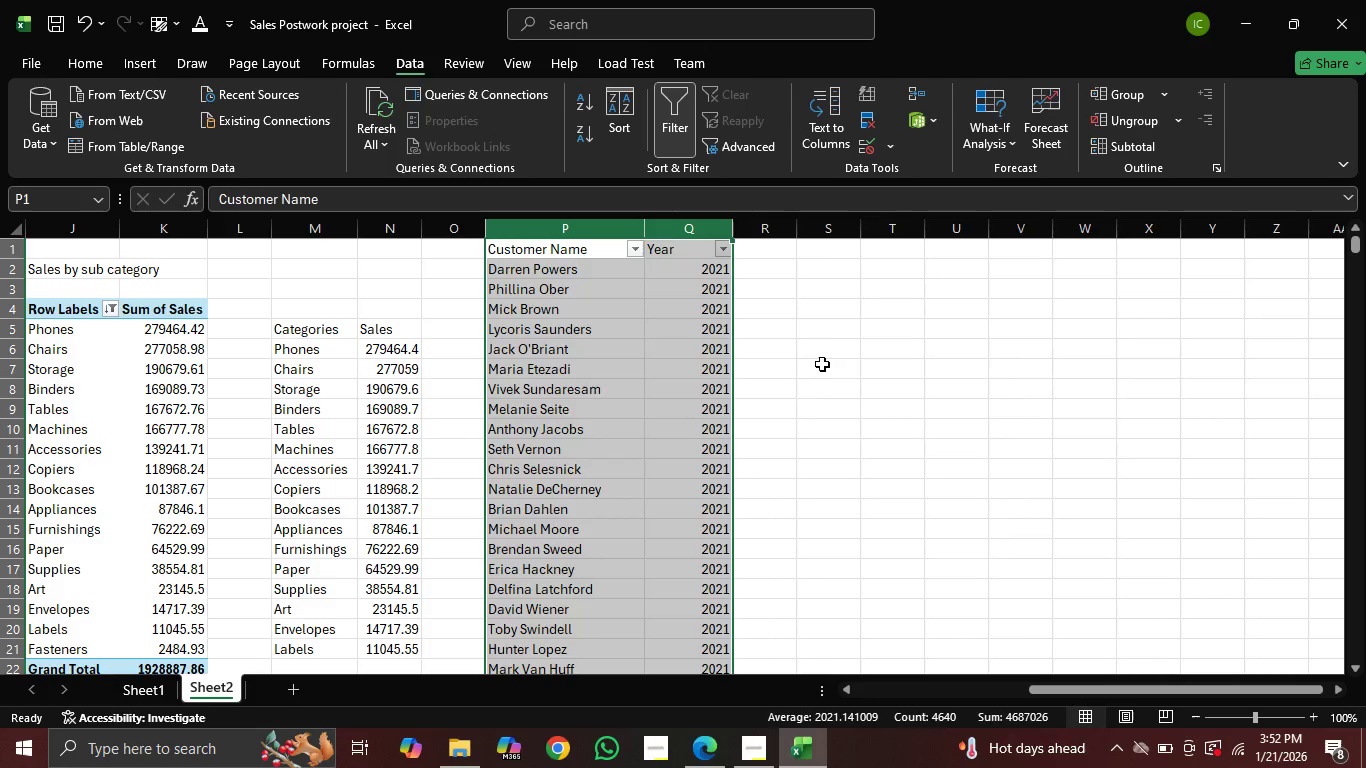 
wait(5.02)
 